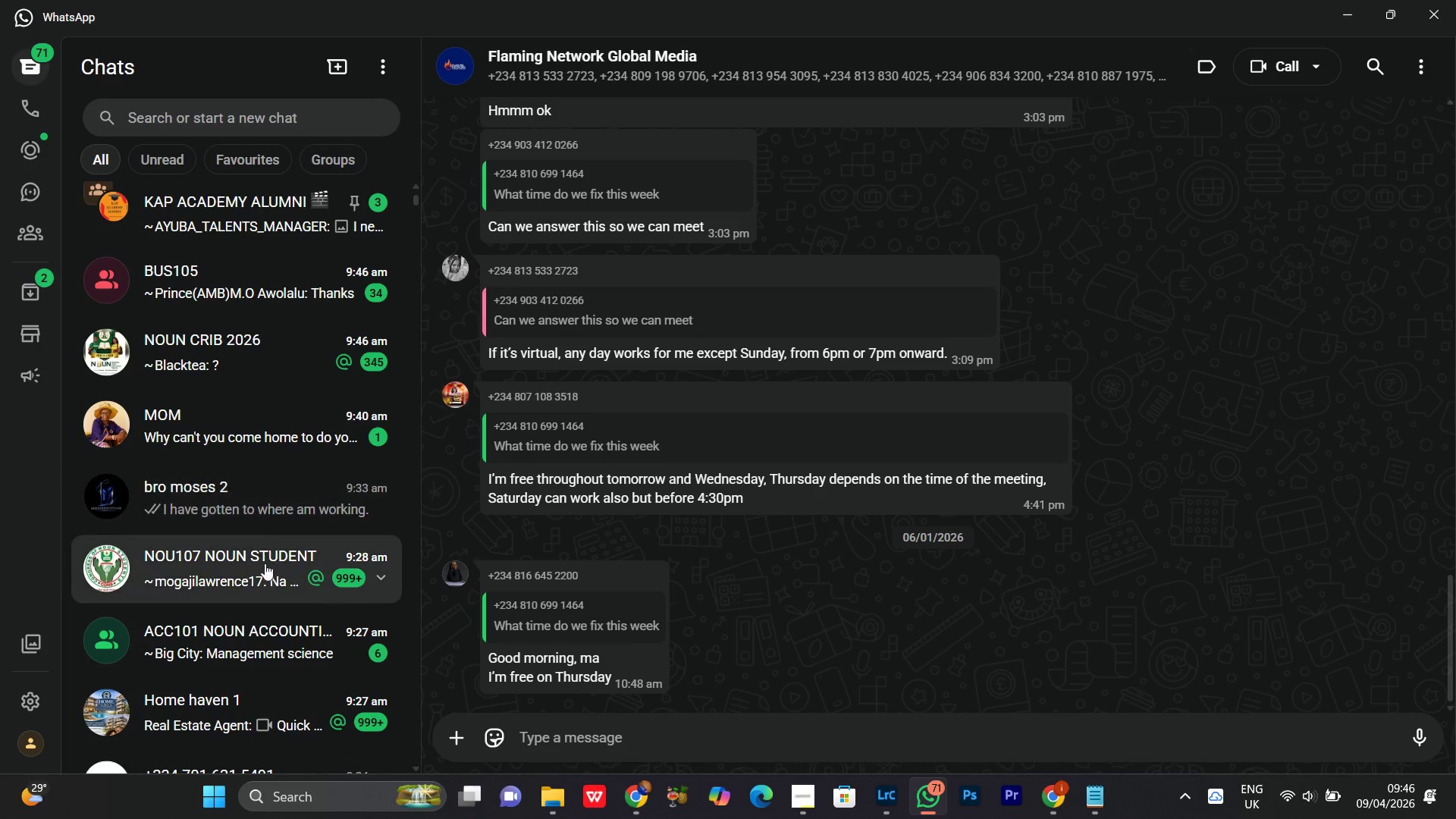 
scroll: coordinate [246, 588], scroll_direction: up, amount: 4.0
 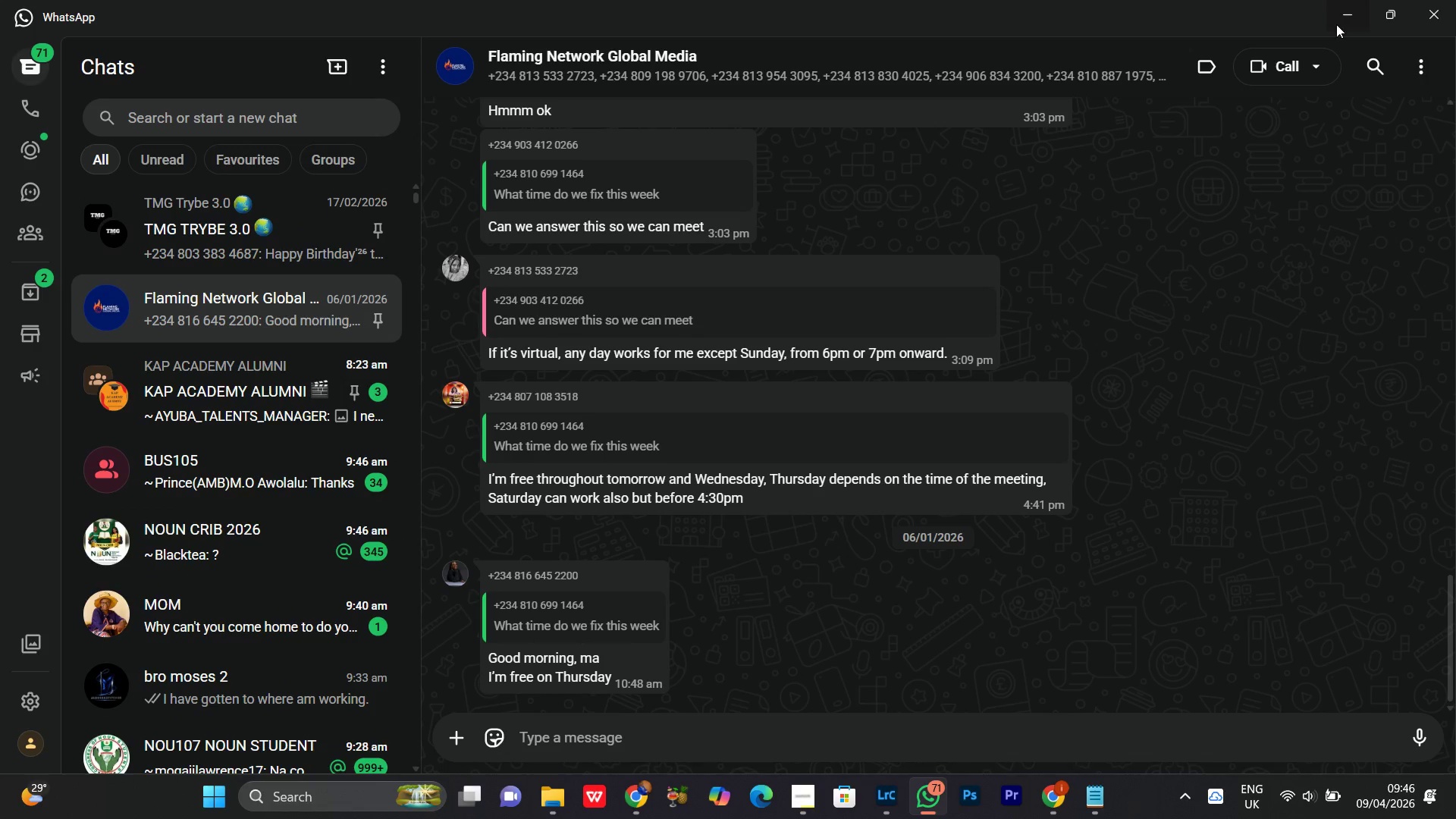 
left_click([1337, 10])
 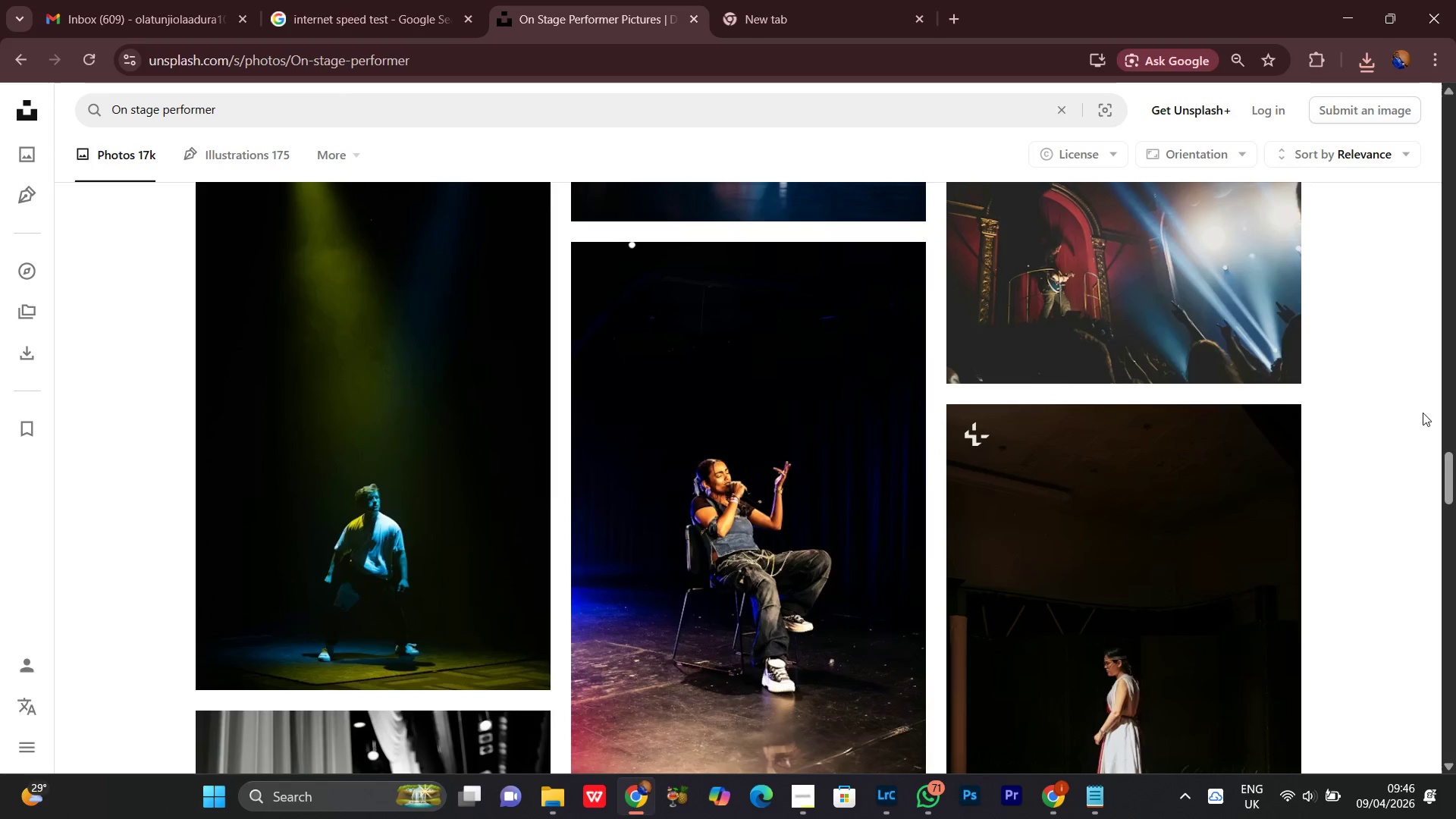 
scroll: coordinate [1409, 407], scroll_direction: down, amount: 1.0
 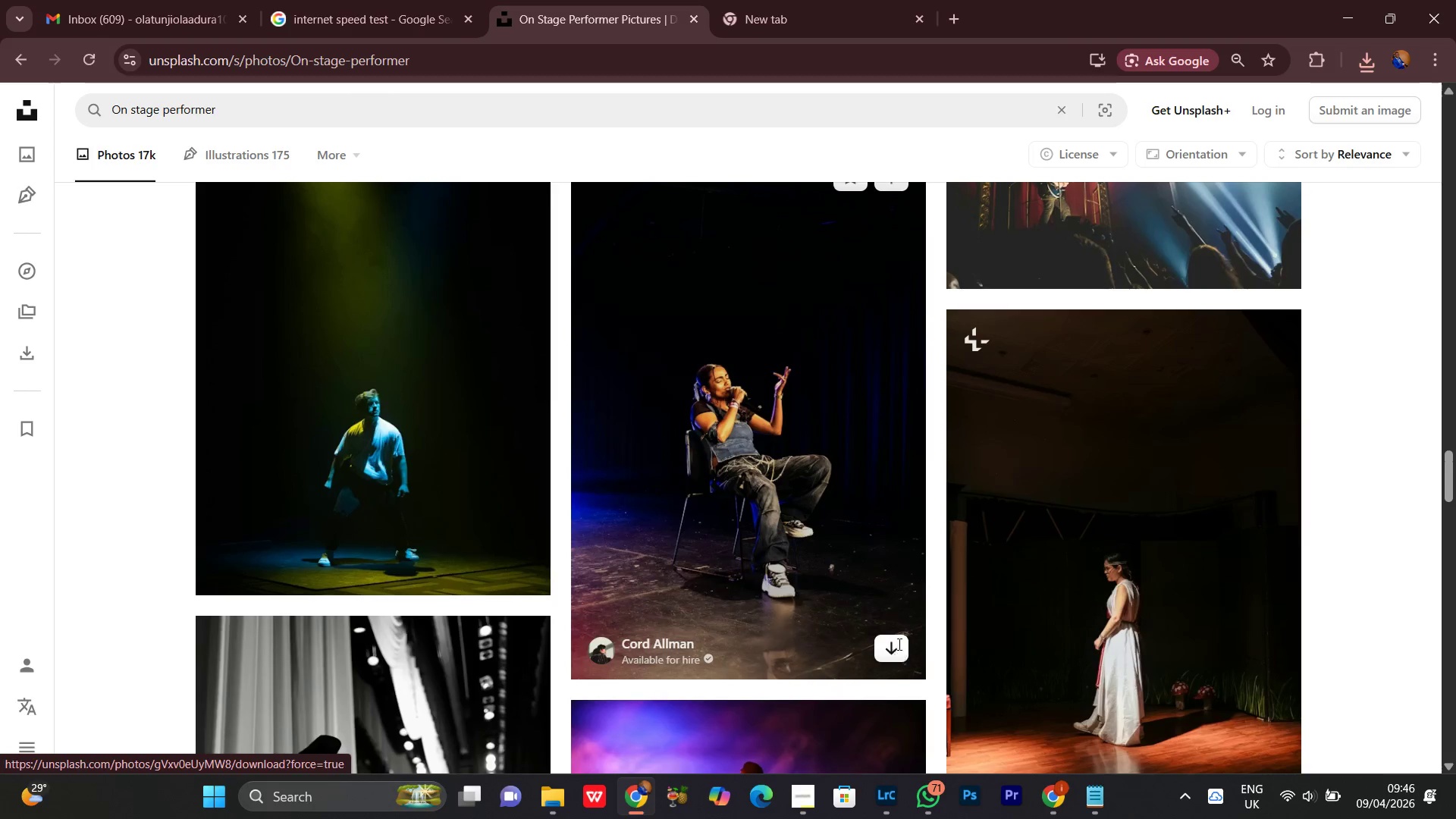 
left_click([940, 580])
 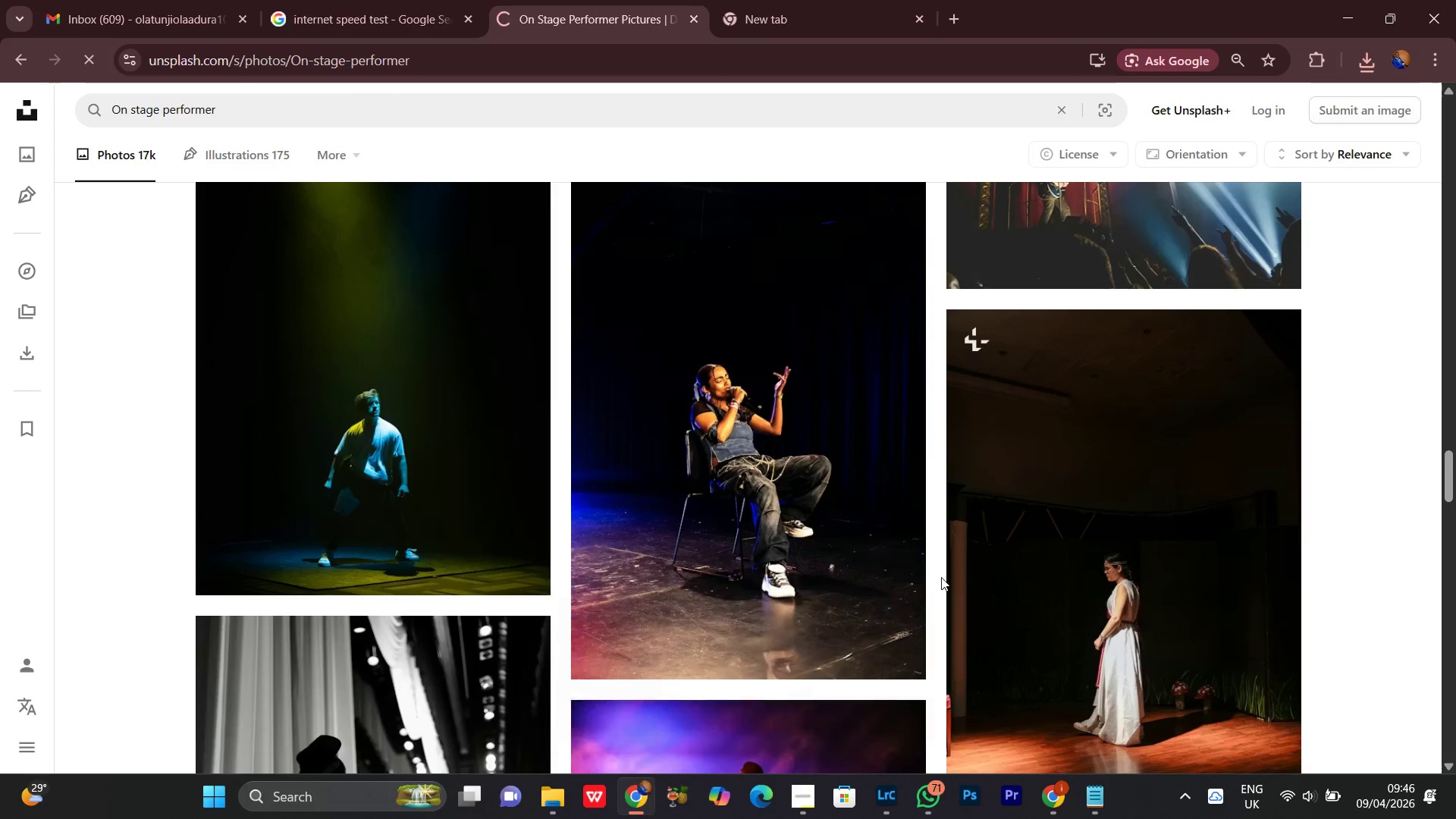 
scroll: coordinate [940, 576], scroll_direction: down, amount: 9.0
 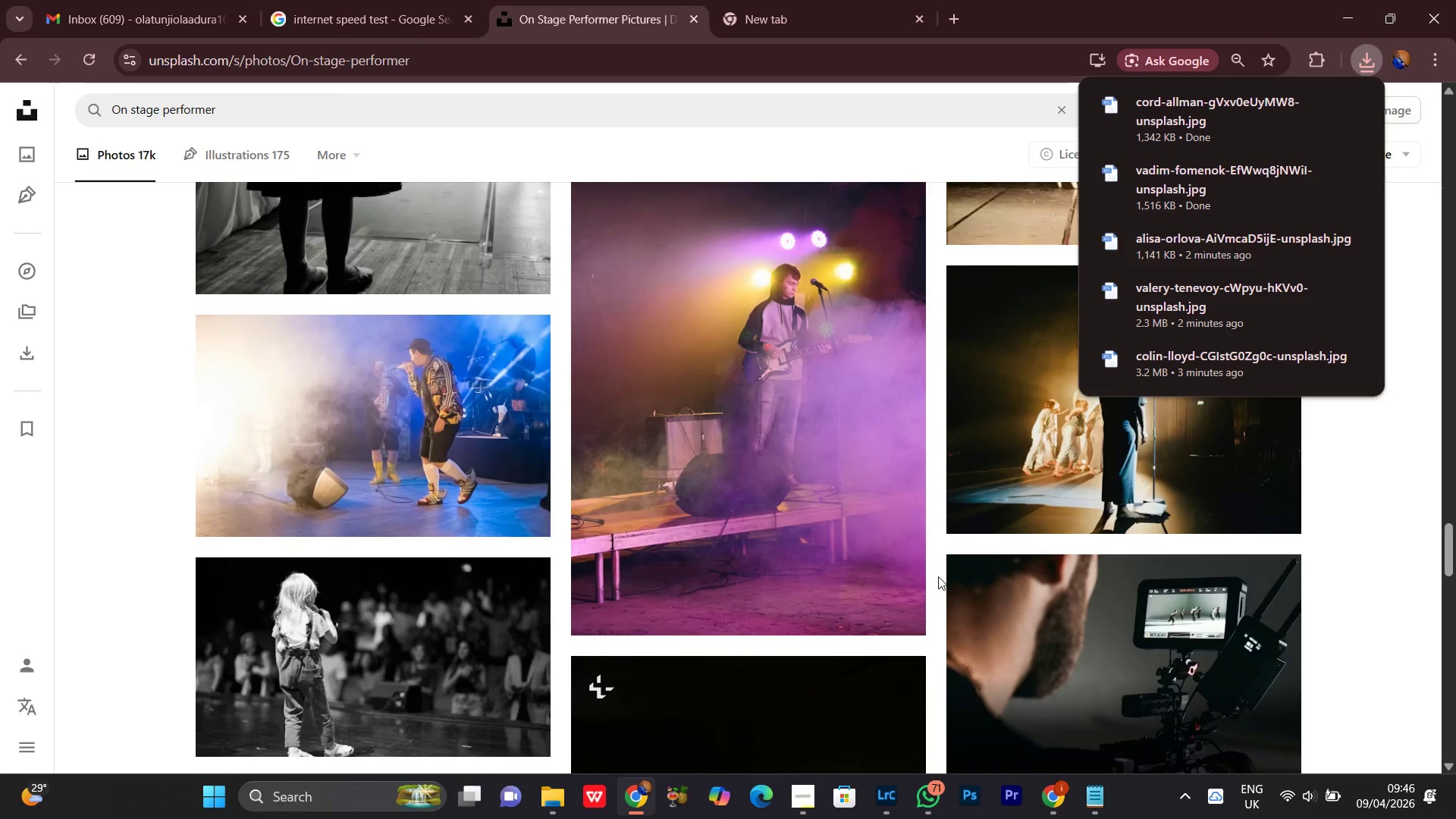 
left_click([937, 577])
 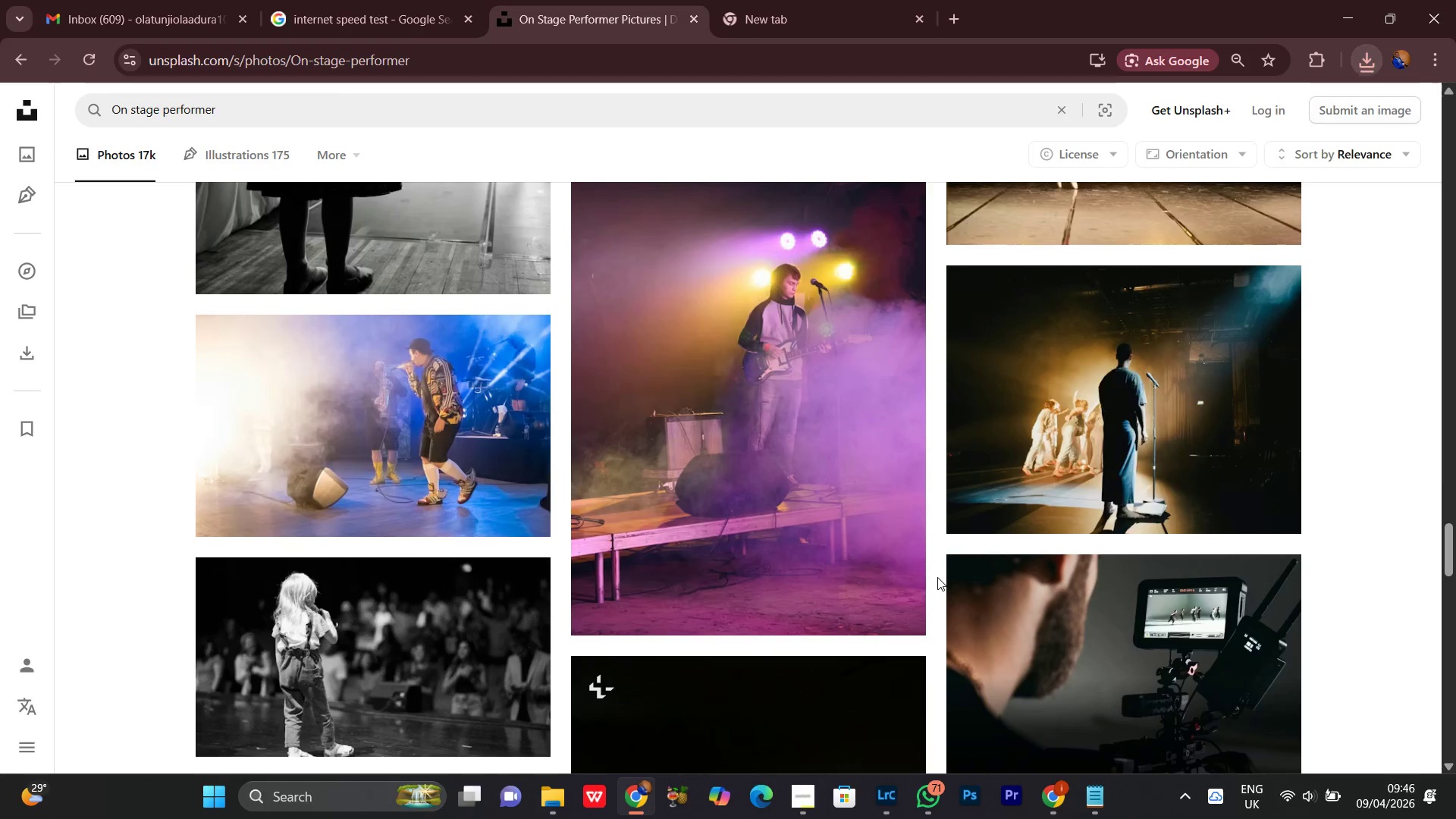 
scroll: coordinate [934, 579], scroll_direction: down, amount: 15.0
 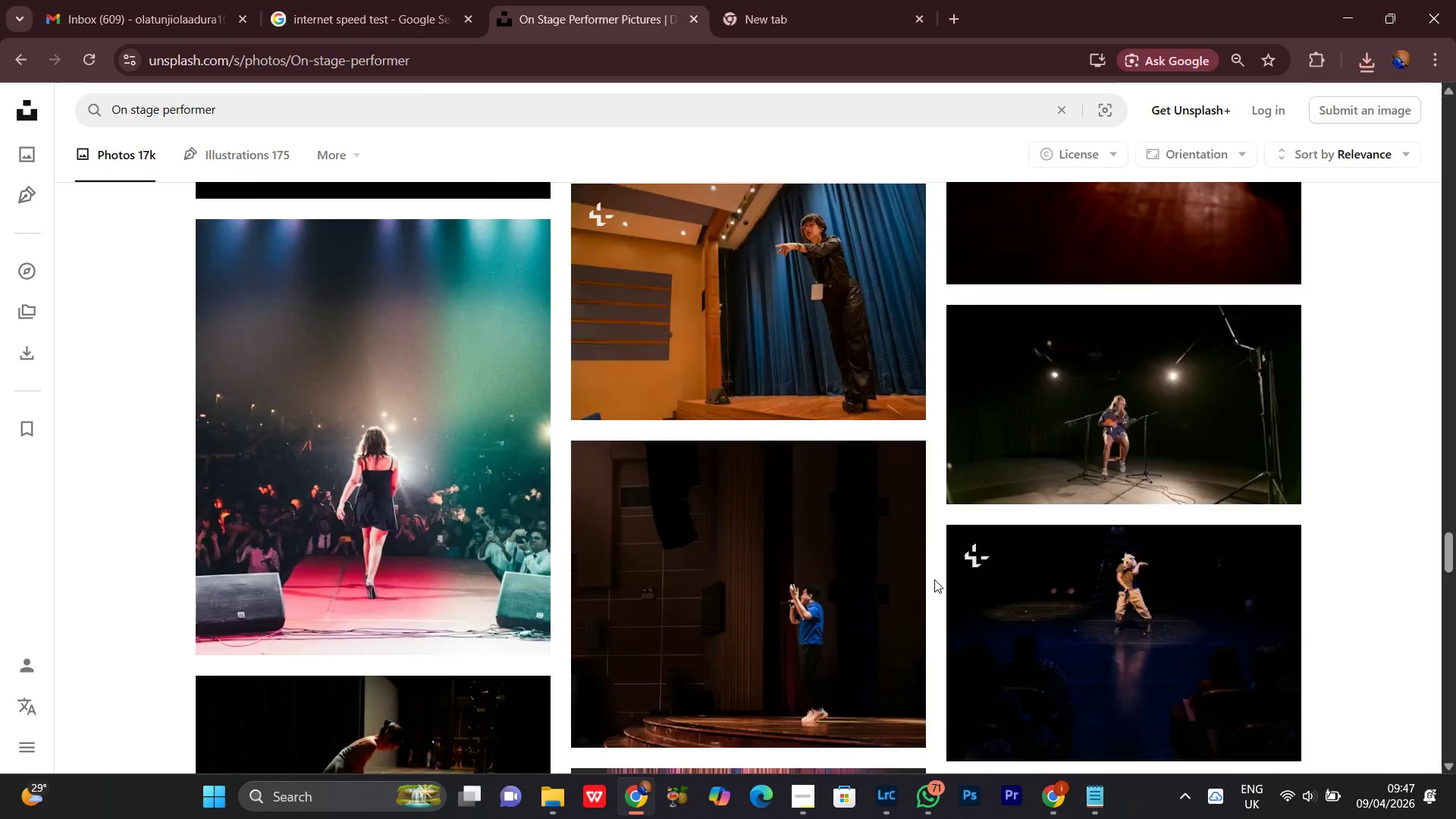 
scroll: coordinate [934, 579], scroll_direction: up, amount: 3.0
 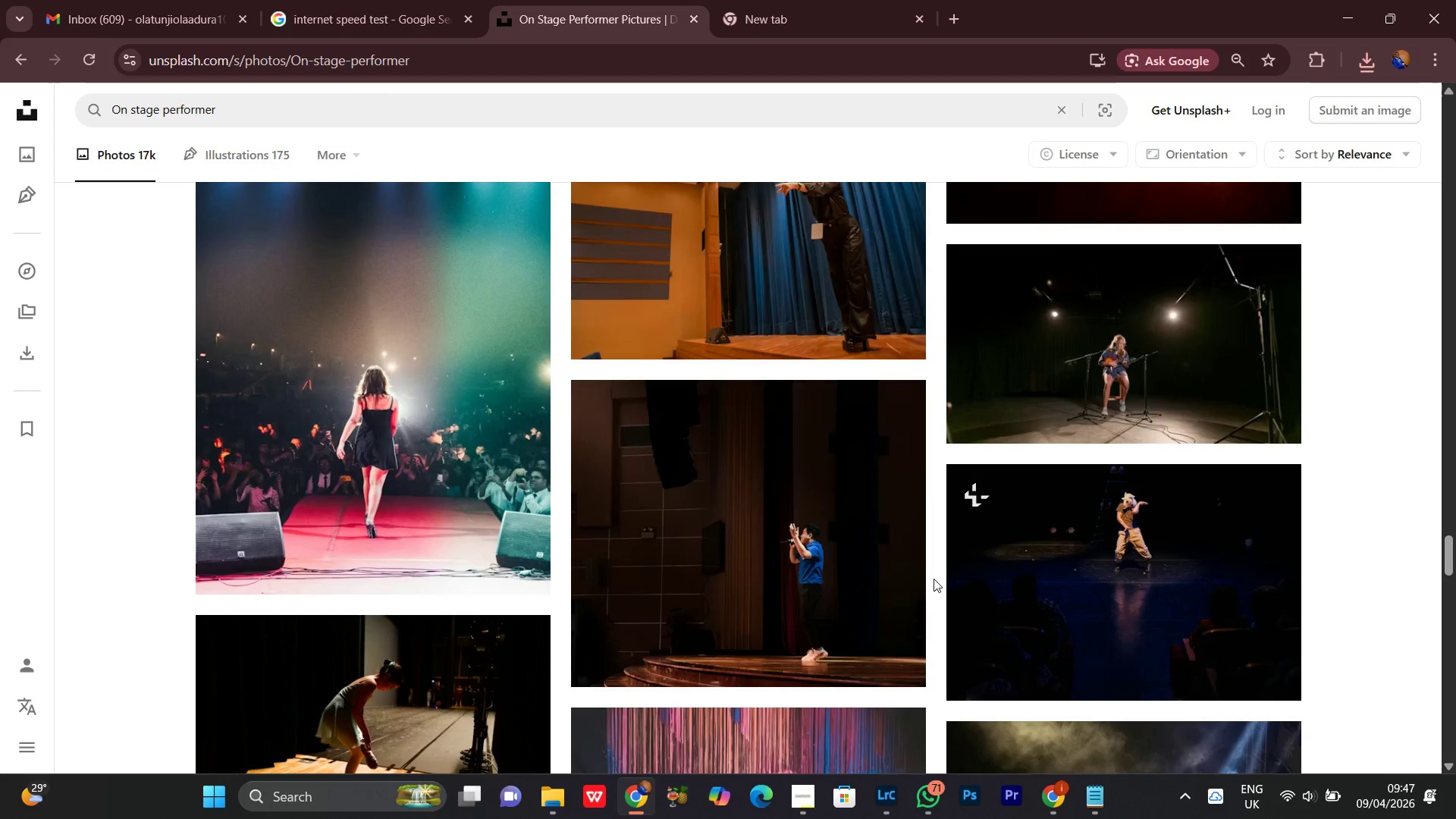 
scroll: coordinate [934, 577], scroll_direction: down, amount: 13.0
 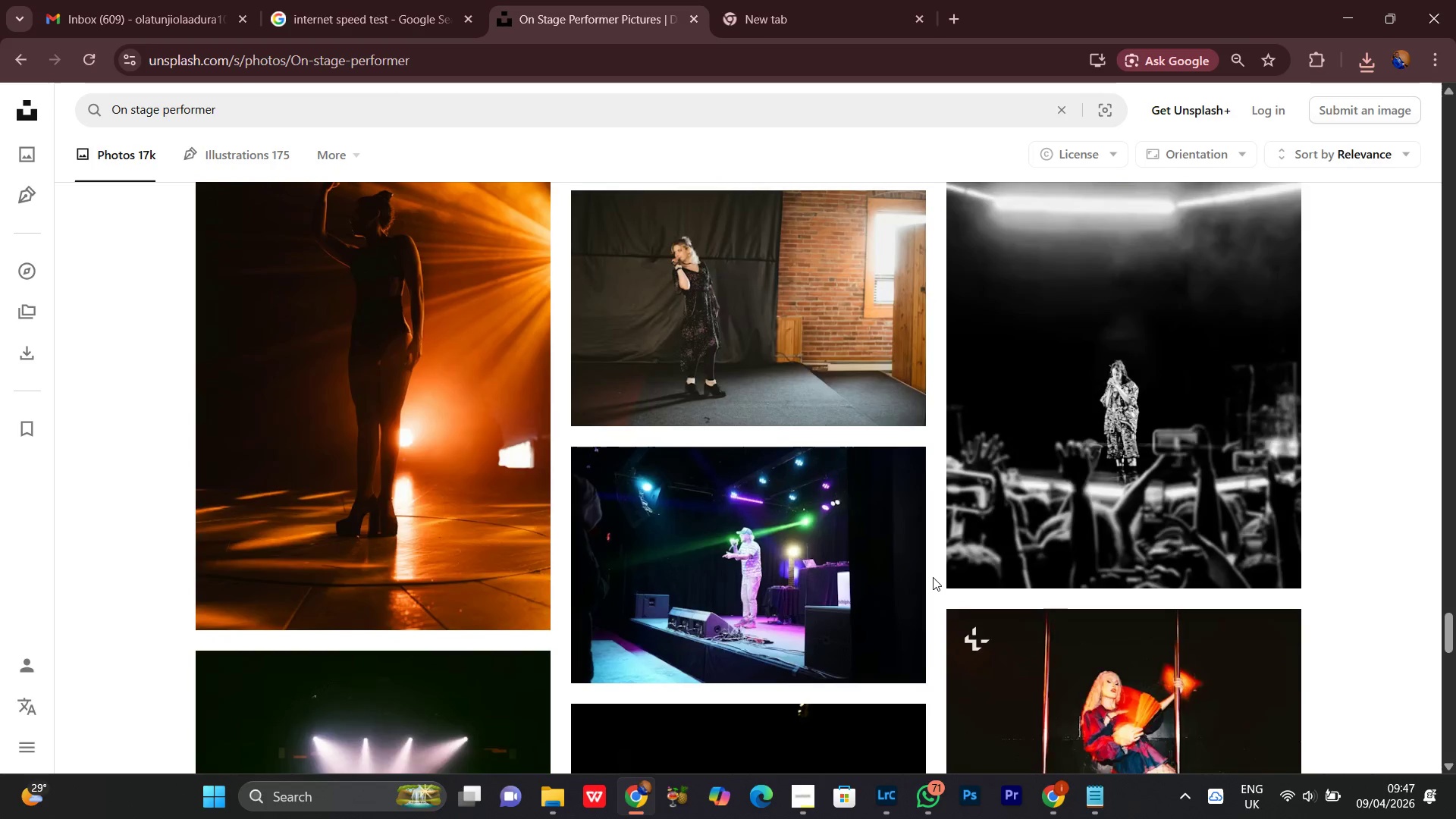 
scroll: coordinate [933, 577], scroll_direction: up, amount: 1.0
 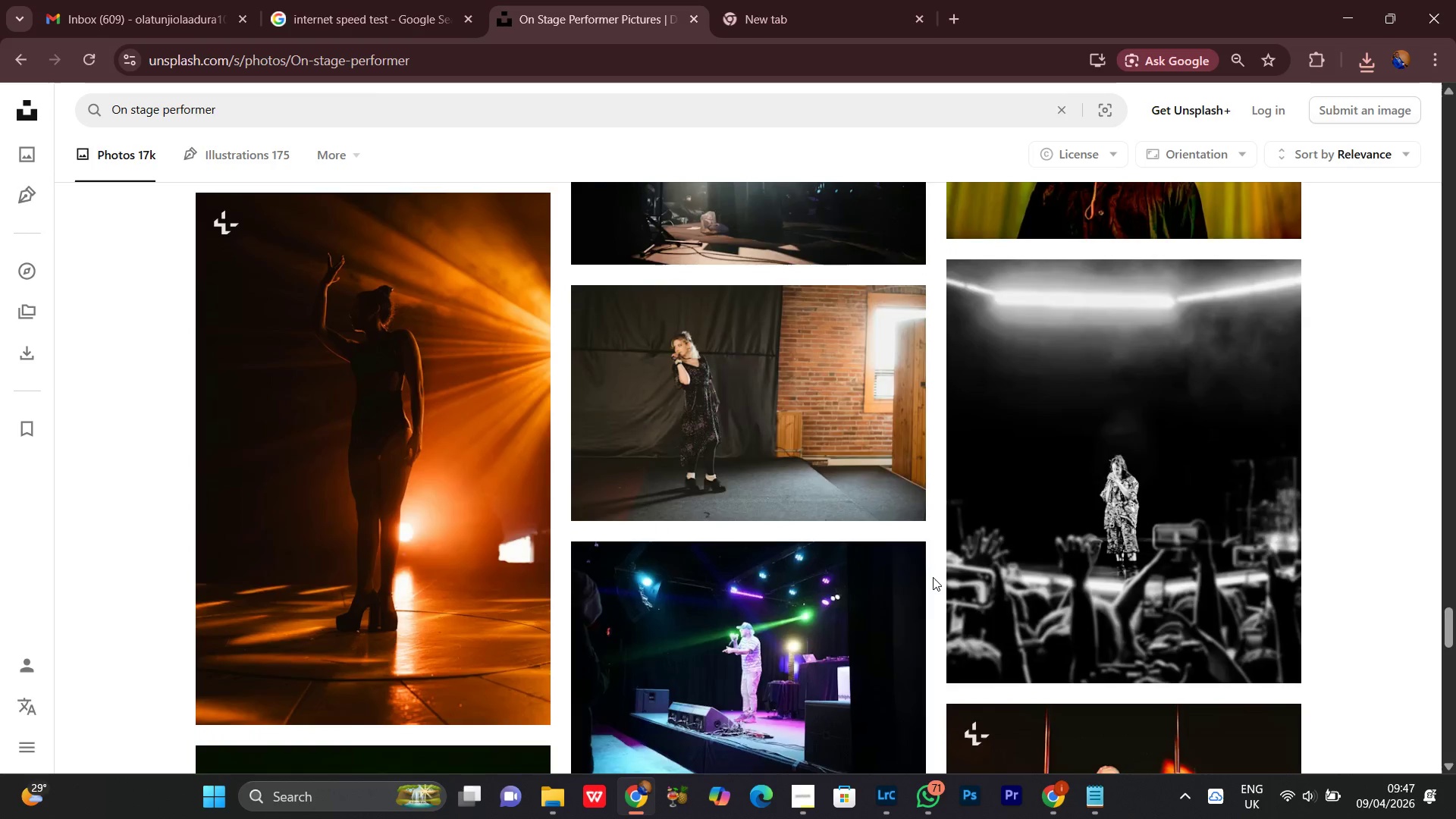 
scroll: coordinate [933, 577], scroll_direction: down, amount: 7.0
 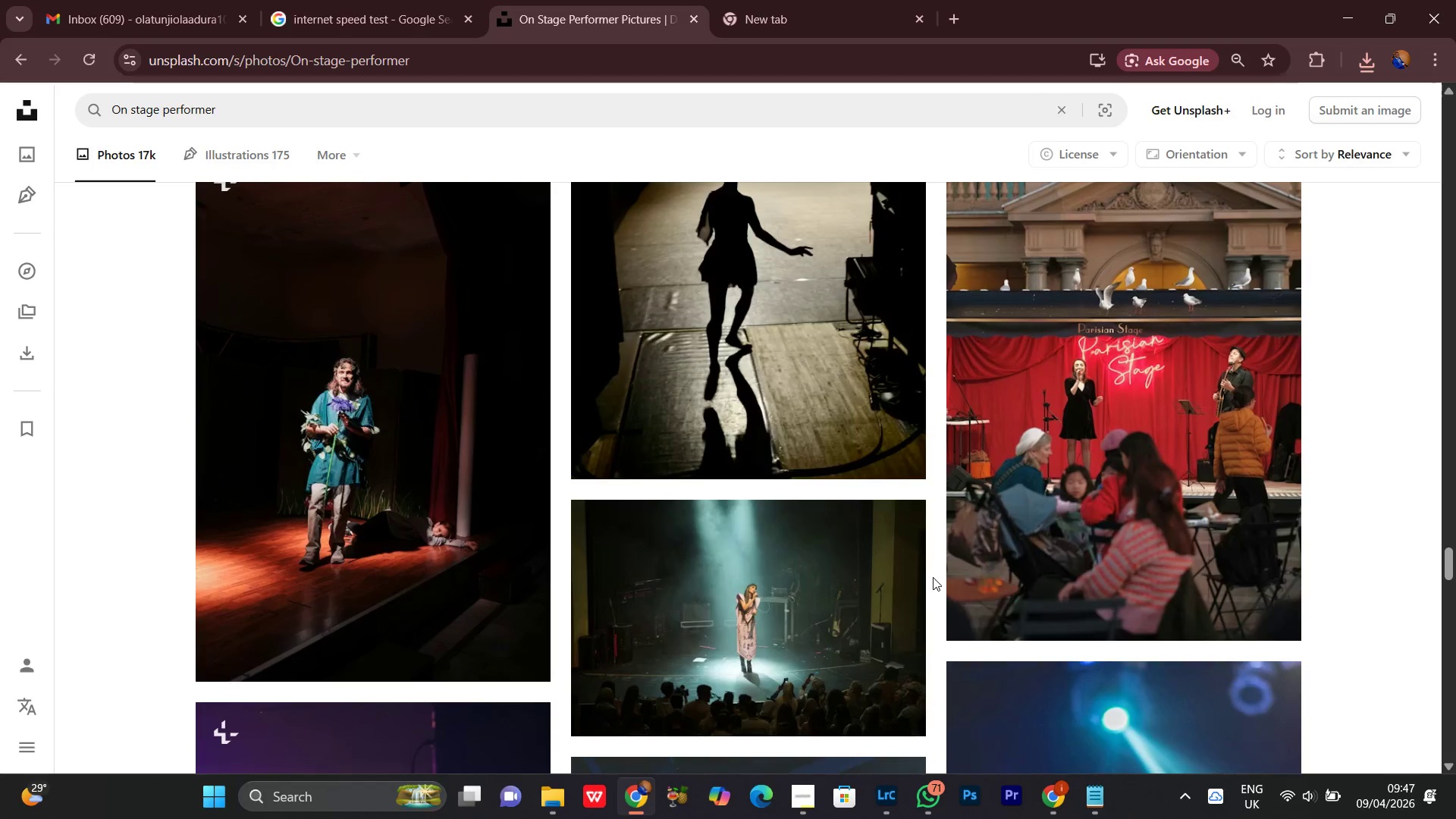 
scroll: coordinate [933, 577], scroll_direction: up, amount: 1.0
 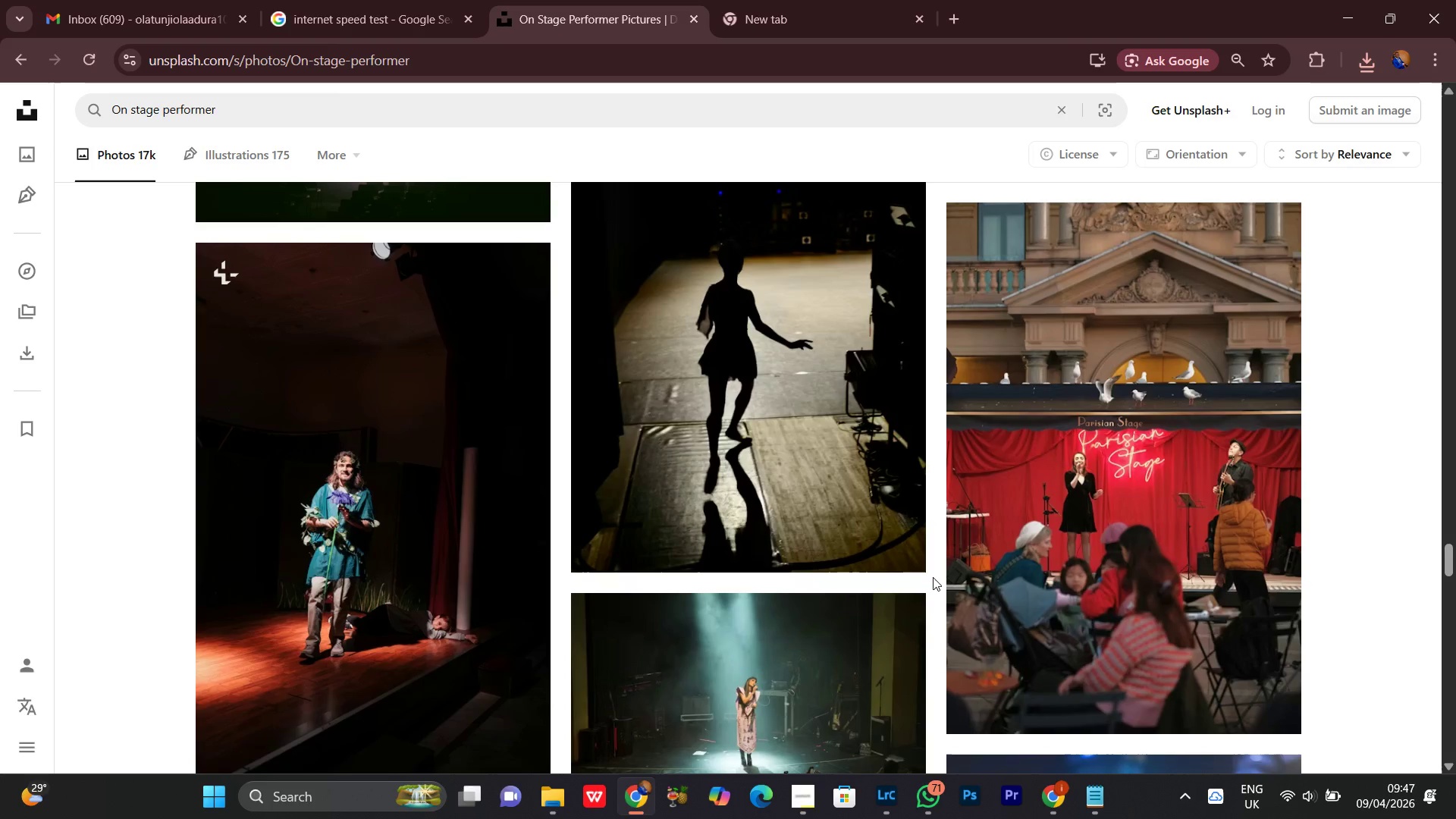 
scroll: coordinate [931, 577], scroll_direction: down, amount: 11.0
 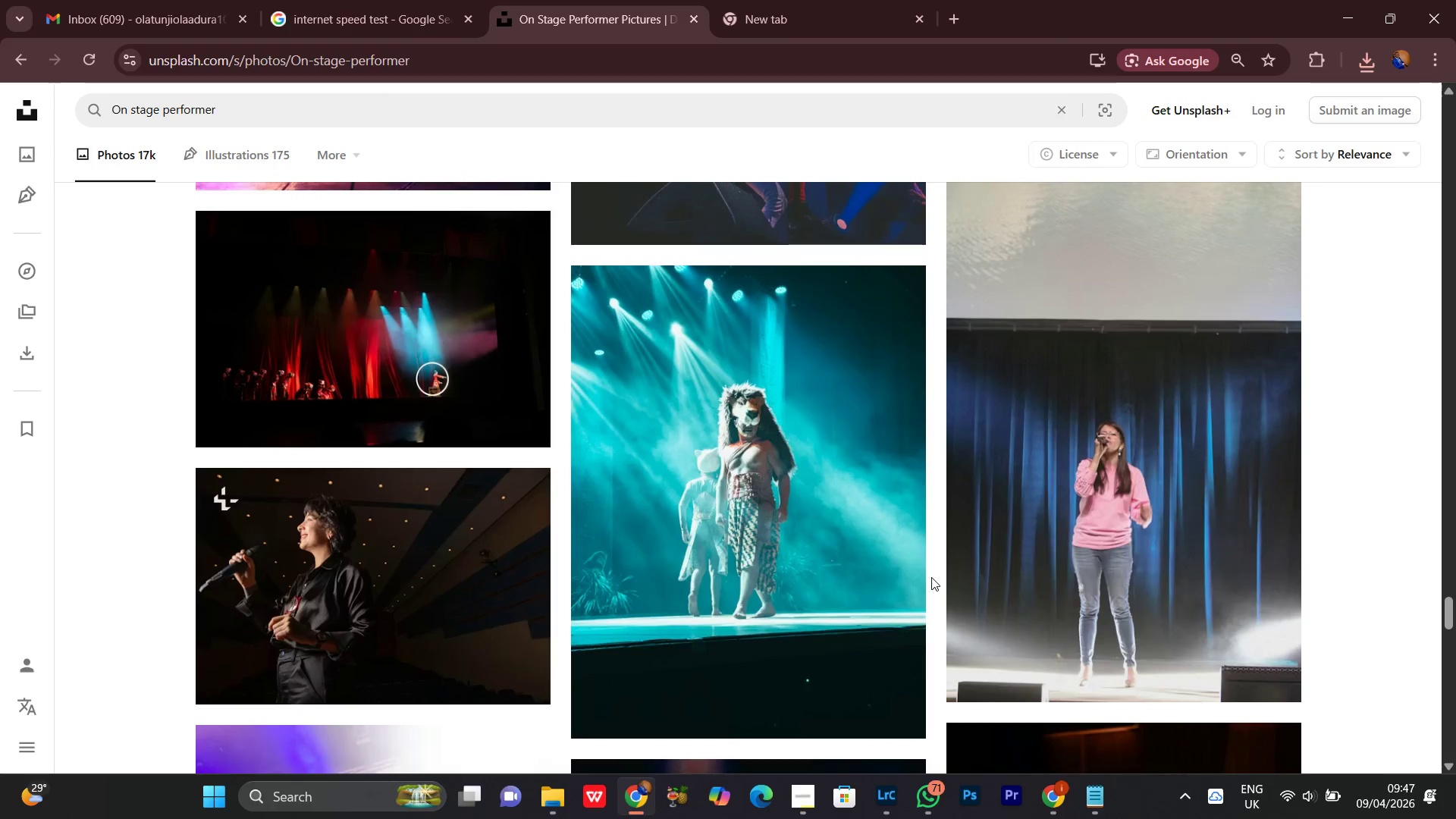 
scroll: coordinate [931, 577], scroll_direction: none, amount: 0.0
 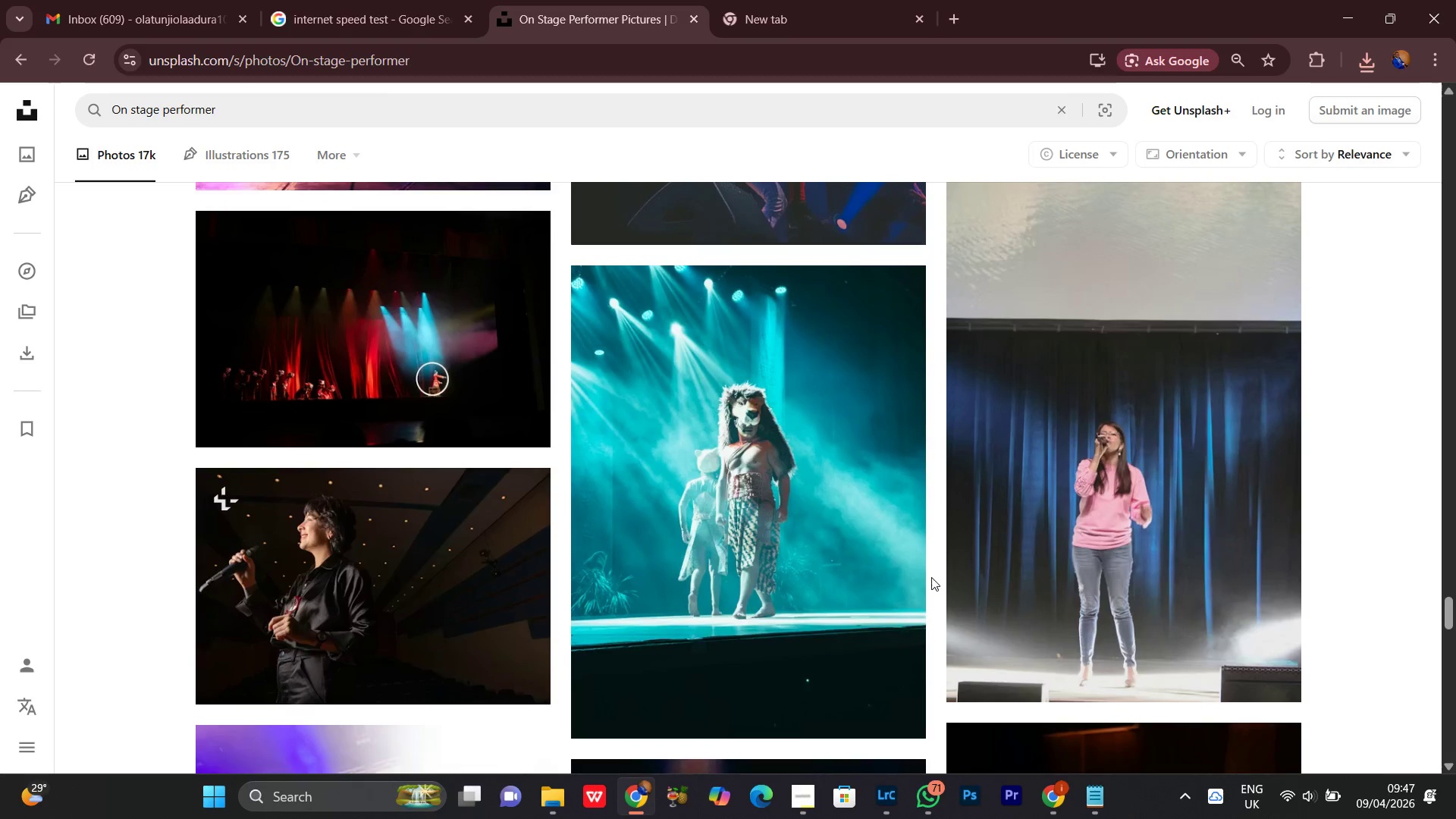 
scroll: coordinate [931, 577], scroll_direction: down, amount: 5.0
 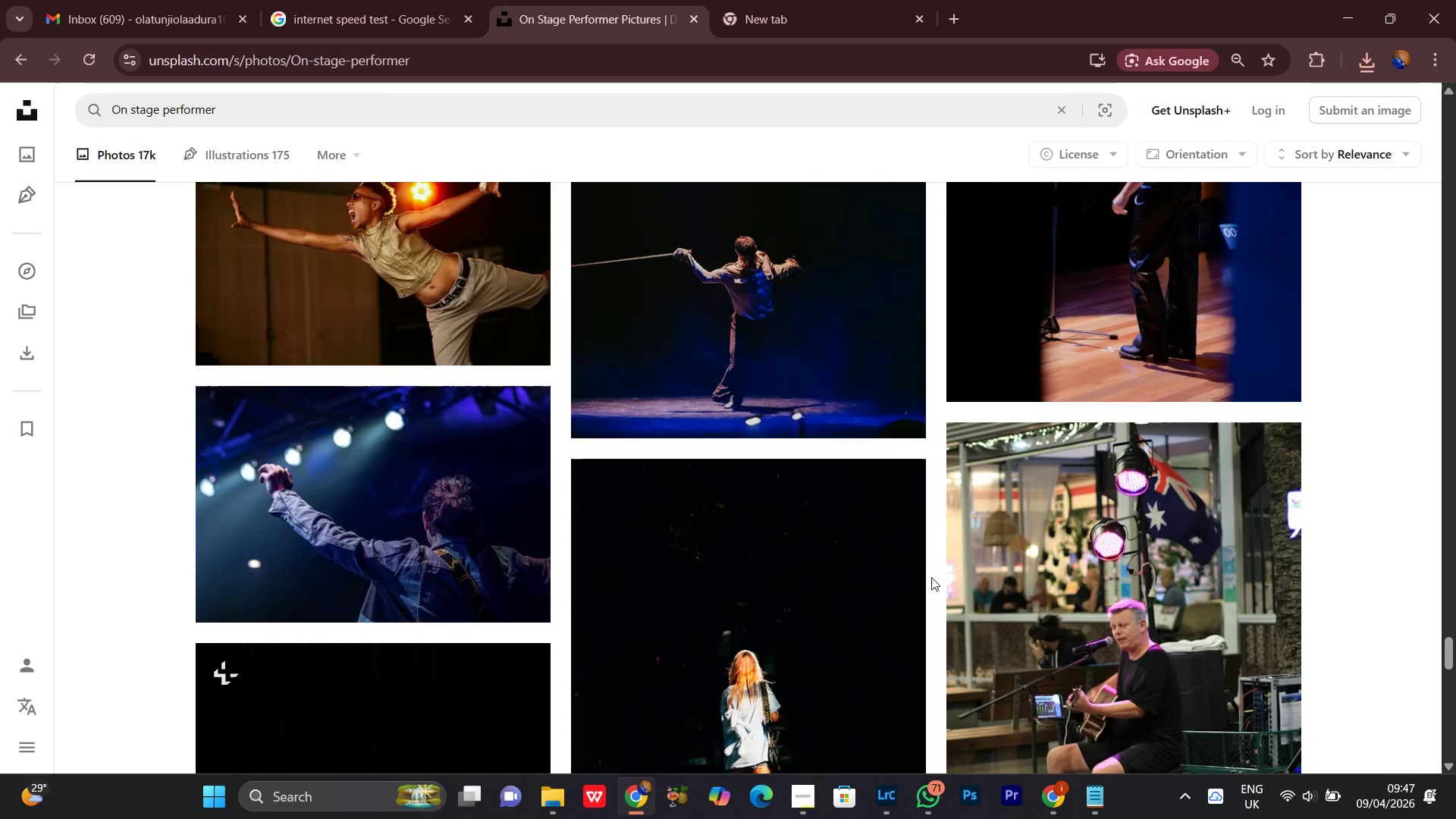 
scroll: coordinate [931, 577], scroll_direction: up, amount: 1.0
 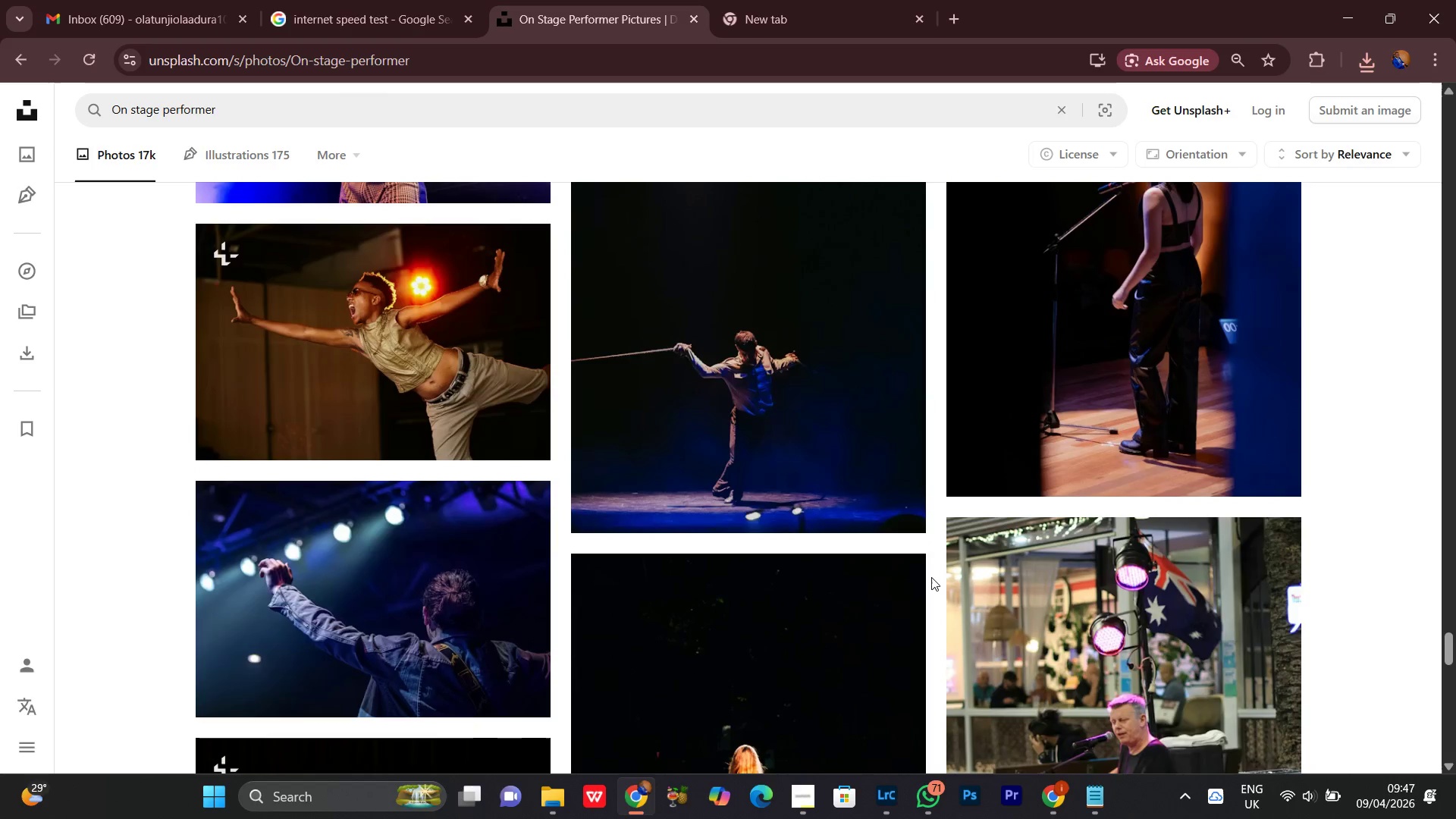 
scroll: coordinate [931, 577], scroll_direction: down, amount: 11.0
 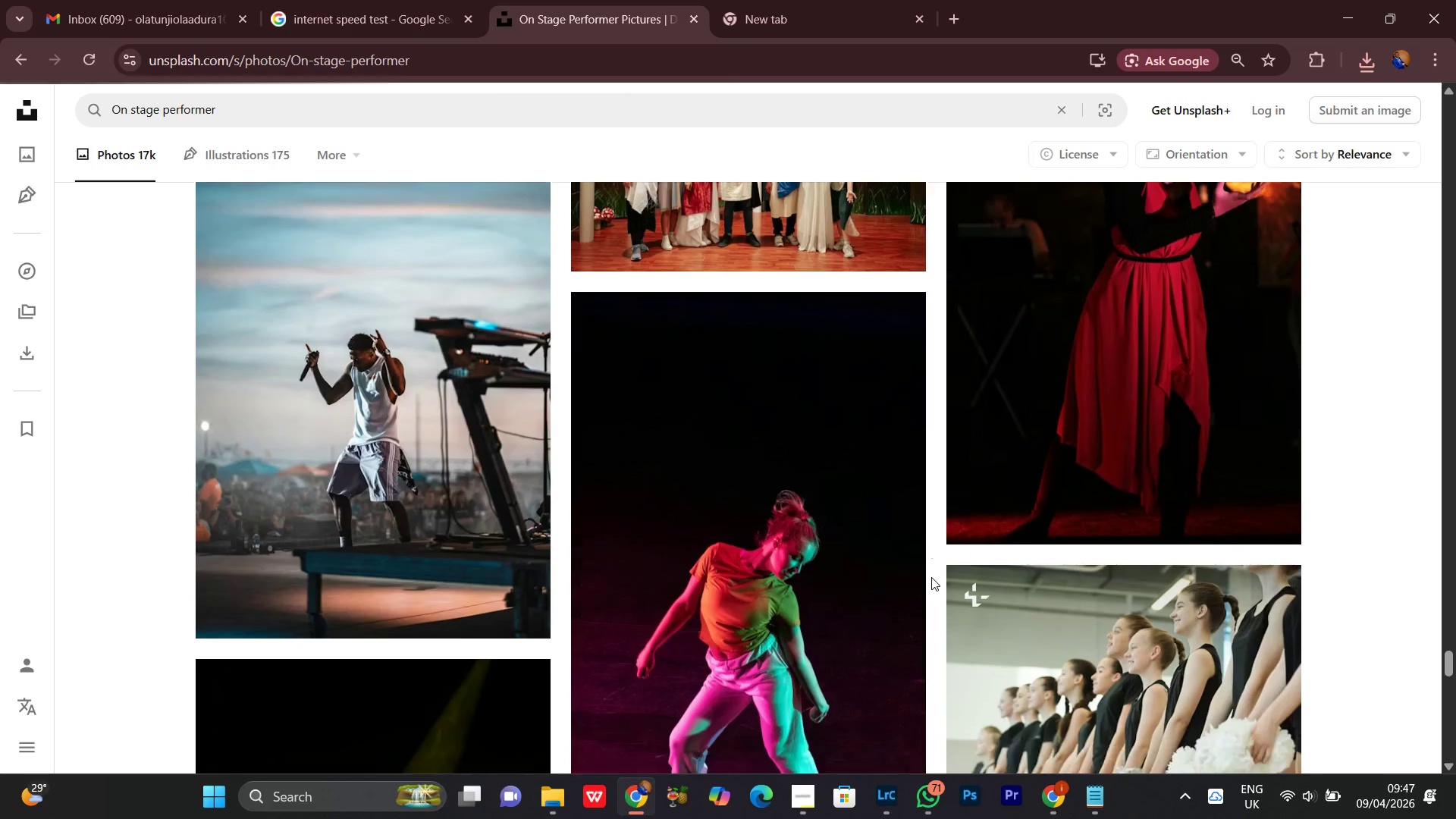 
scroll: coordinate [931, 577], scroll_direction: up, amount: 3.0
 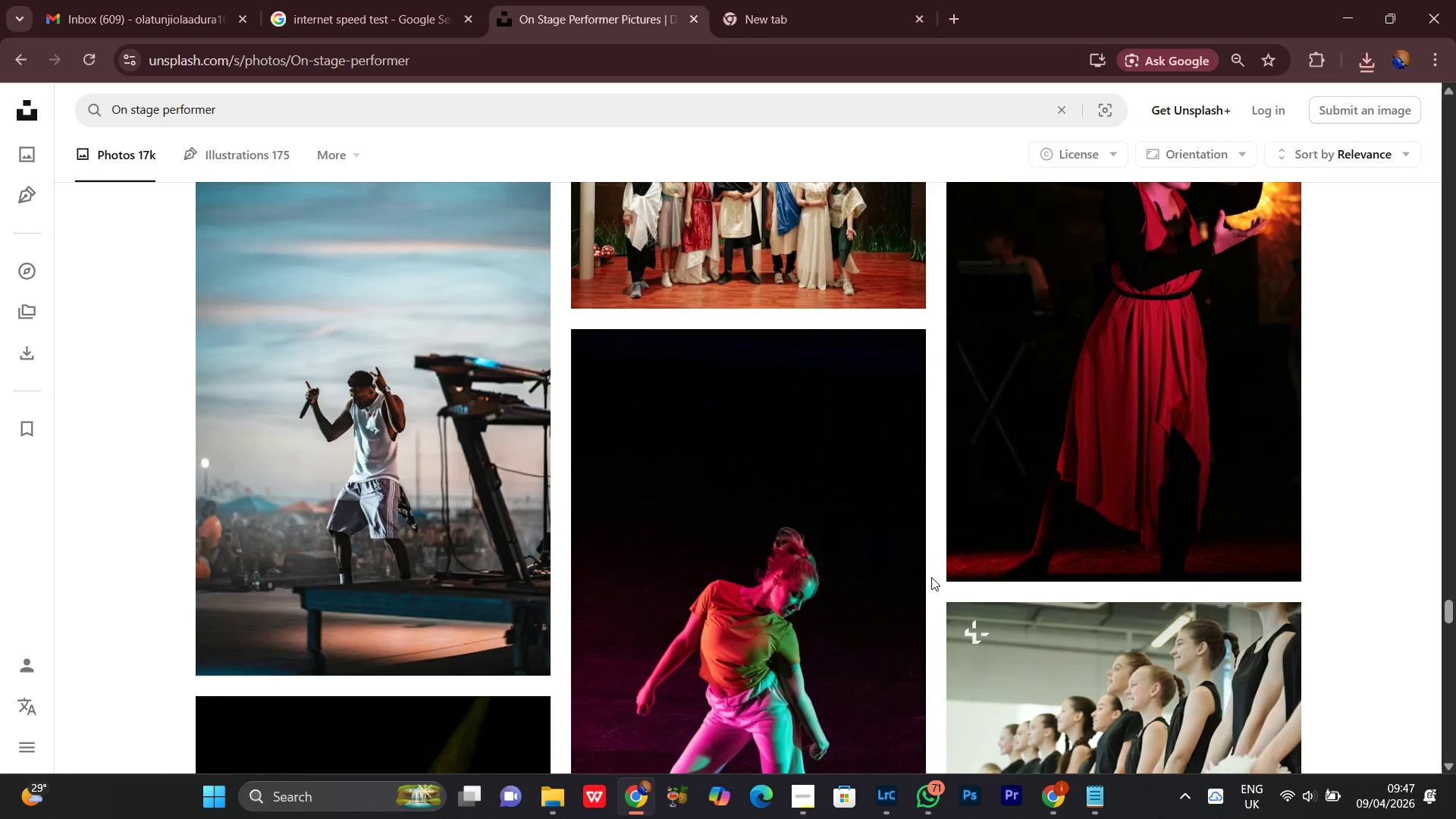 
scroll: coordinate [931, 577], scroll_direction: down, amount: 6.0
 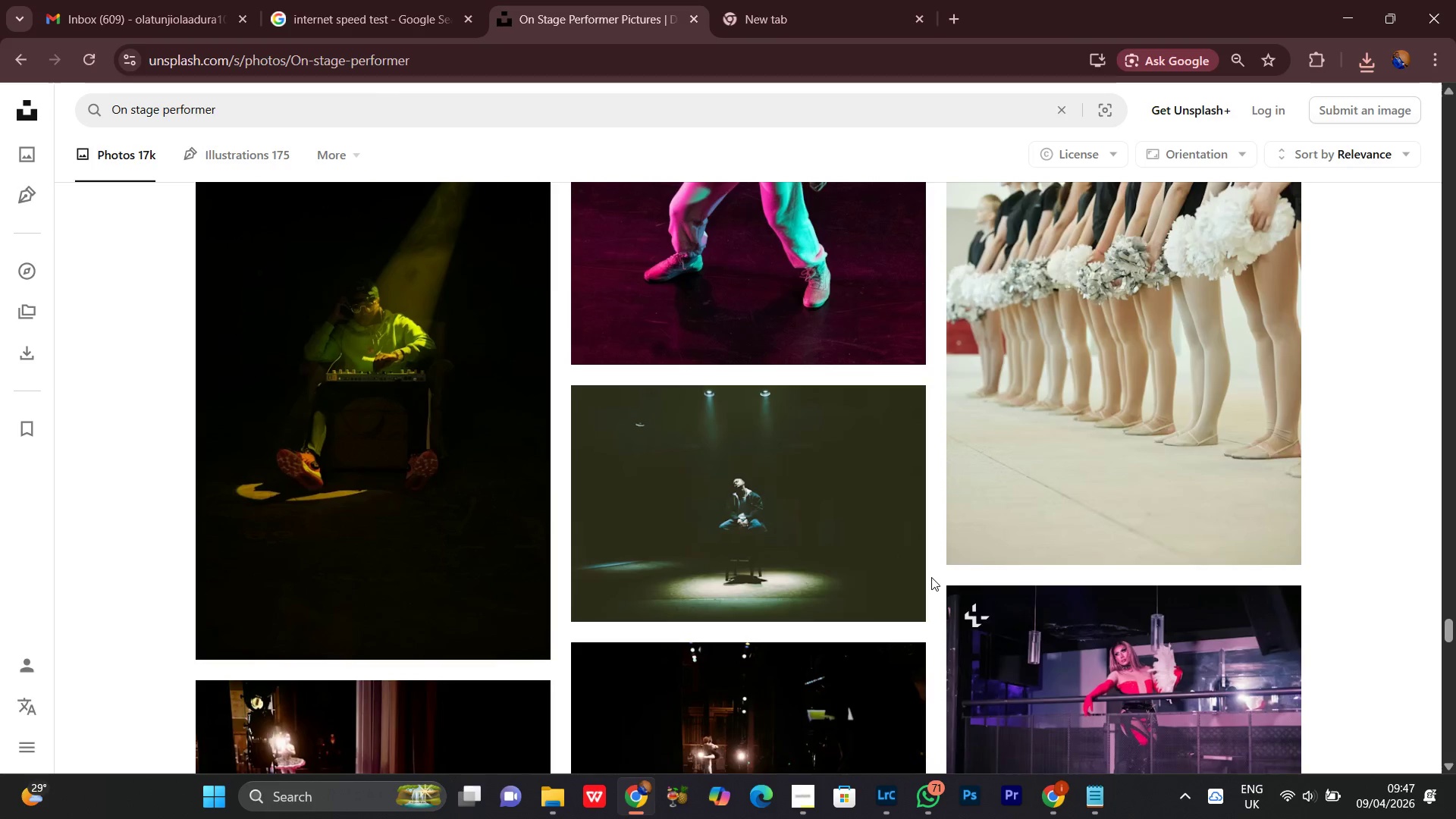 
scroll: coordinate [931, 577], scroll_direction: none, amount: 0.0
 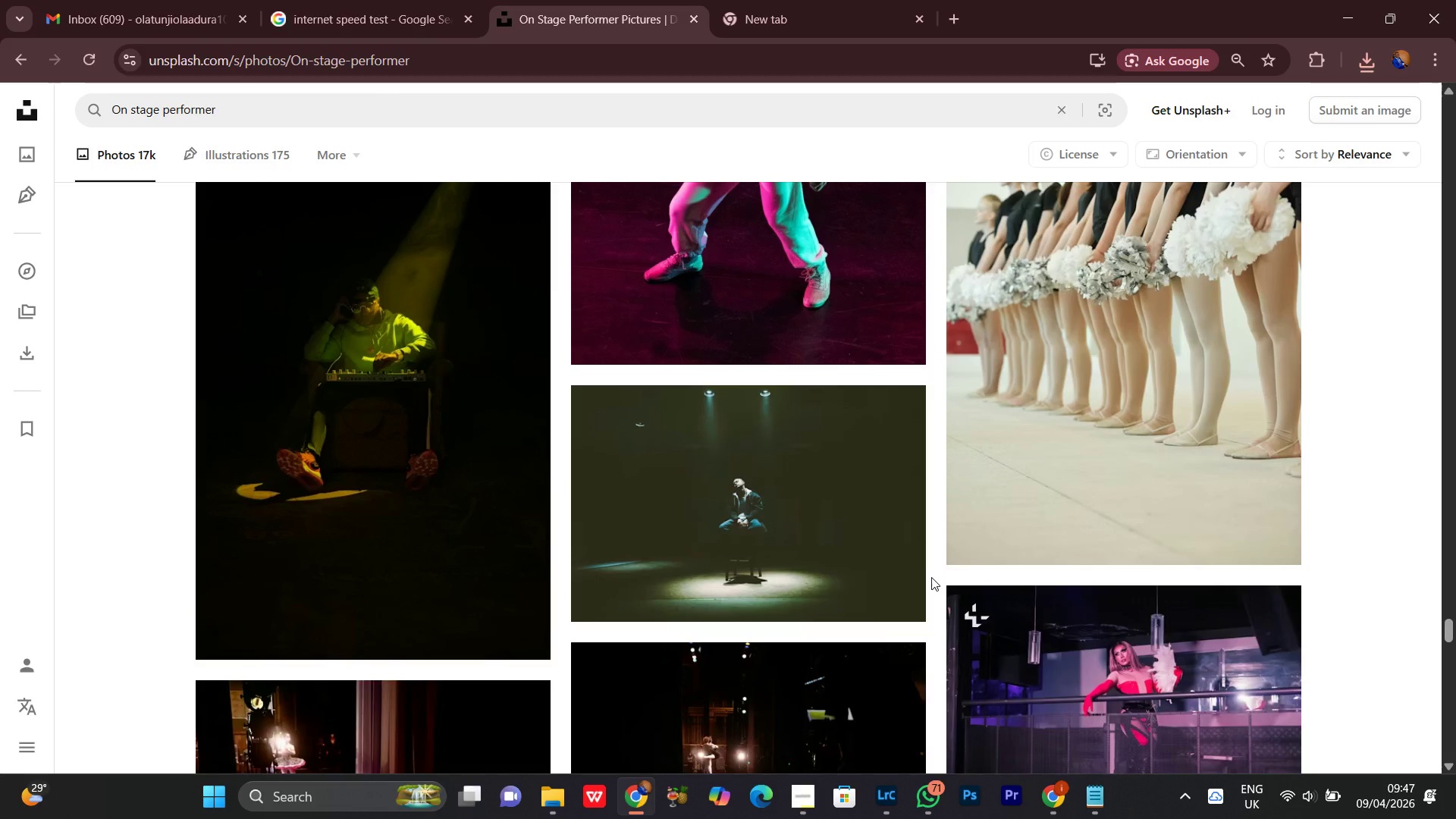 
scroll: coordinate [931, 577], scroll_direction: down, amount: 4.0
 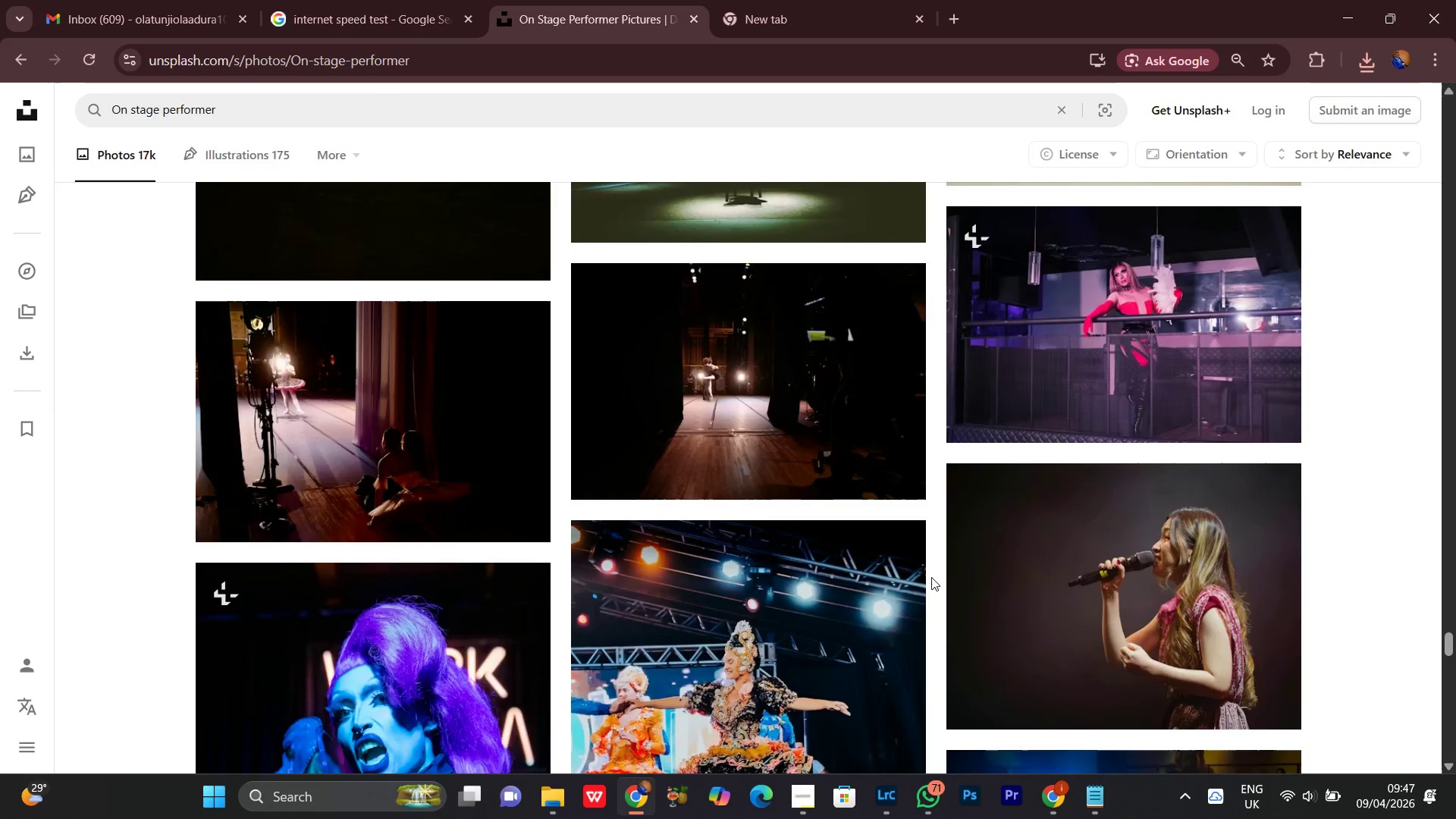 
scroll: coordinate [931, 577], scroll_direction: up, amount: 1.0
 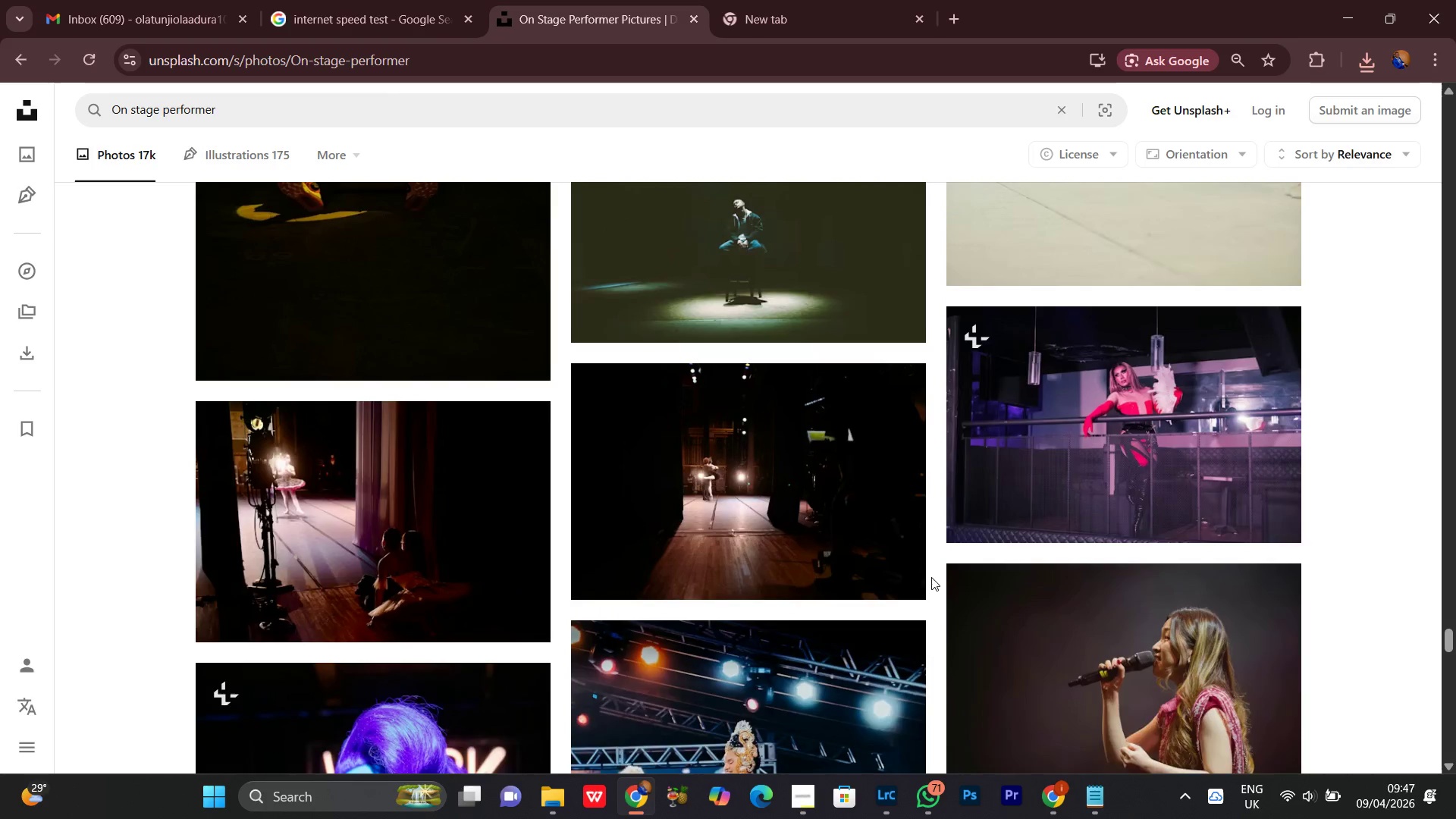 
scroll: coordinate [931, 577], scroll_direction: none, amount: 0.0
 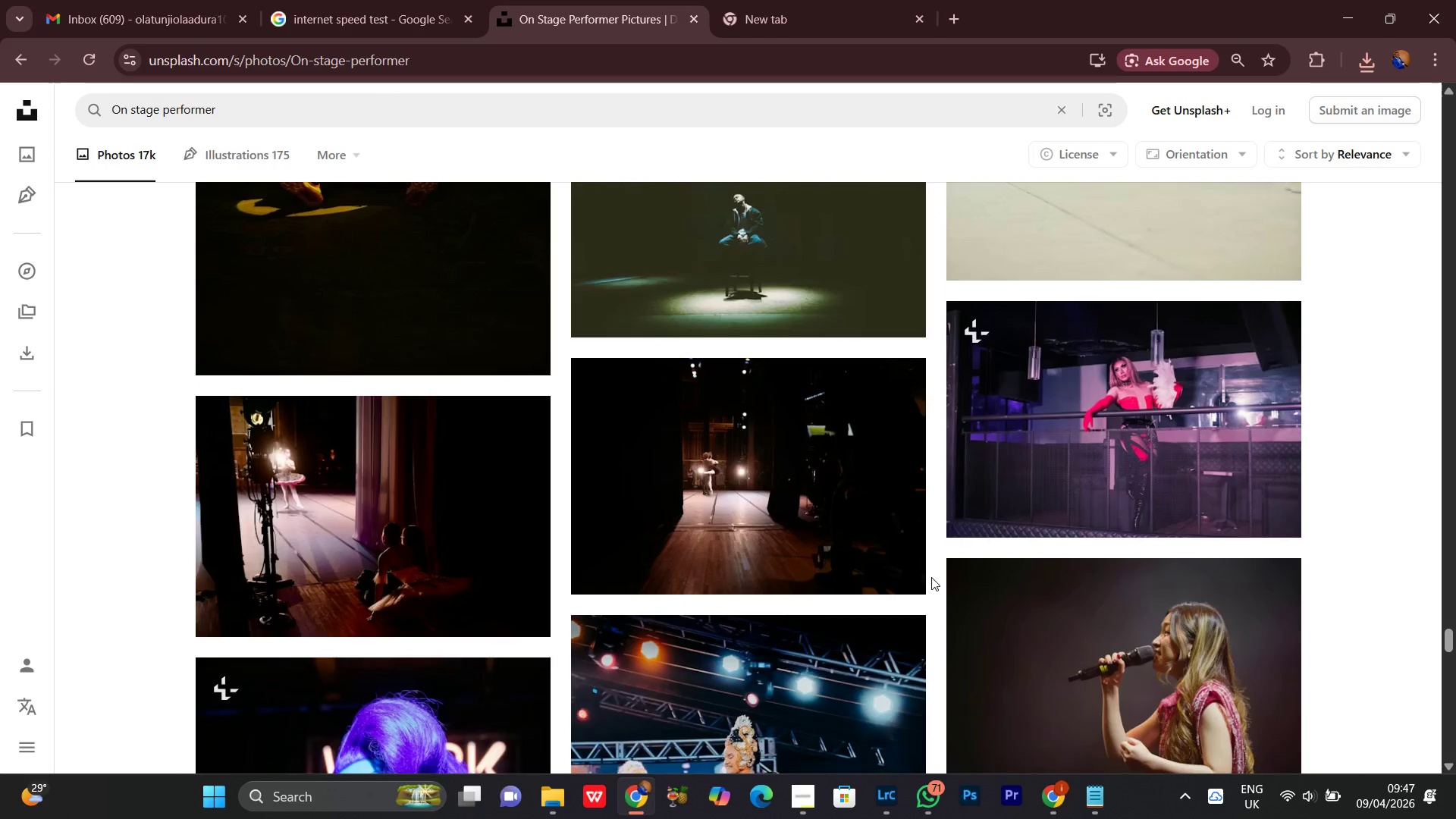 
scroll: coordinate [931, 577], scroll_direction: down, amount: 12.0
 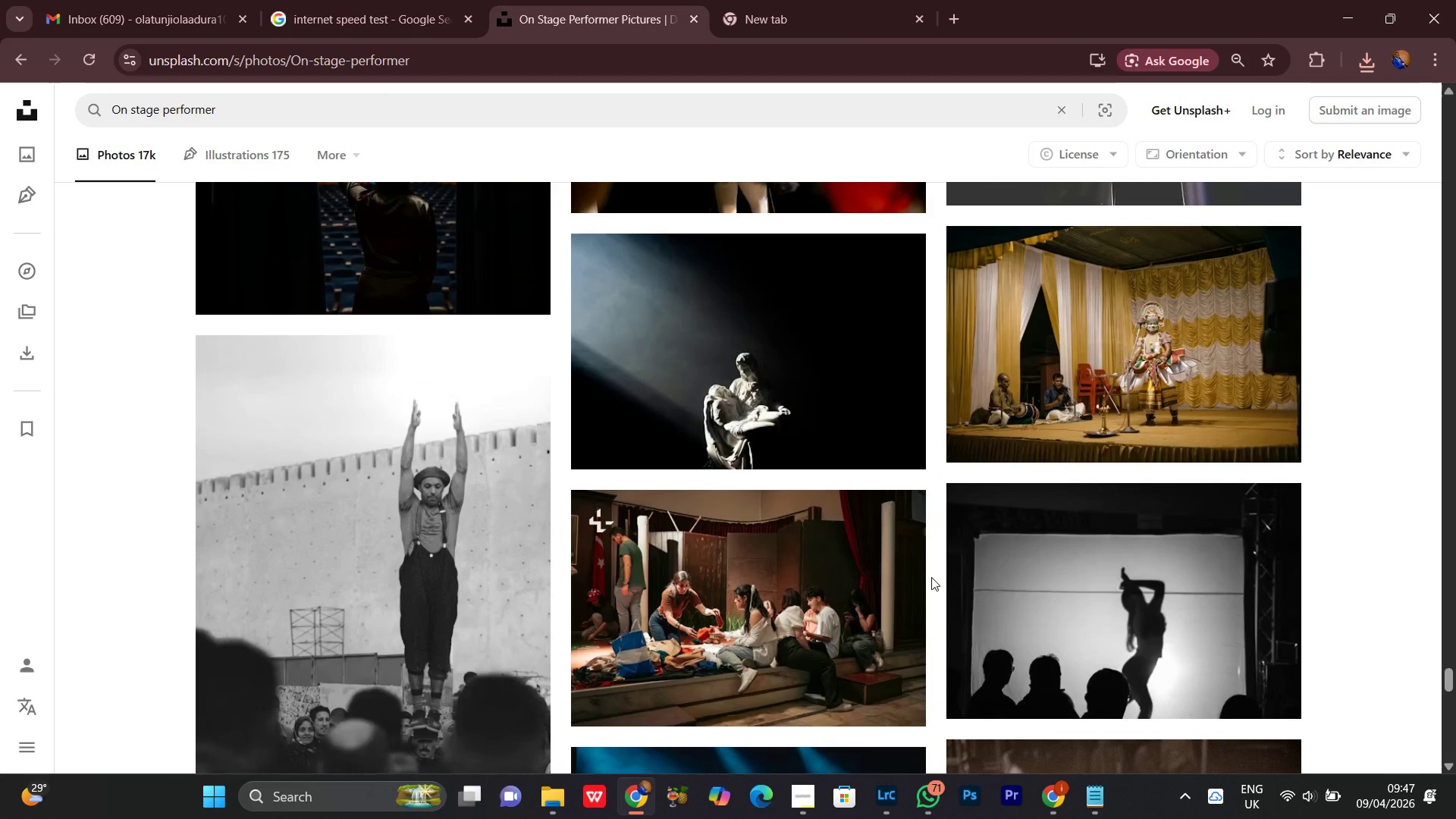 
scroll: coordinate [931, 577], scroll_direction: none, amount: 0.0
 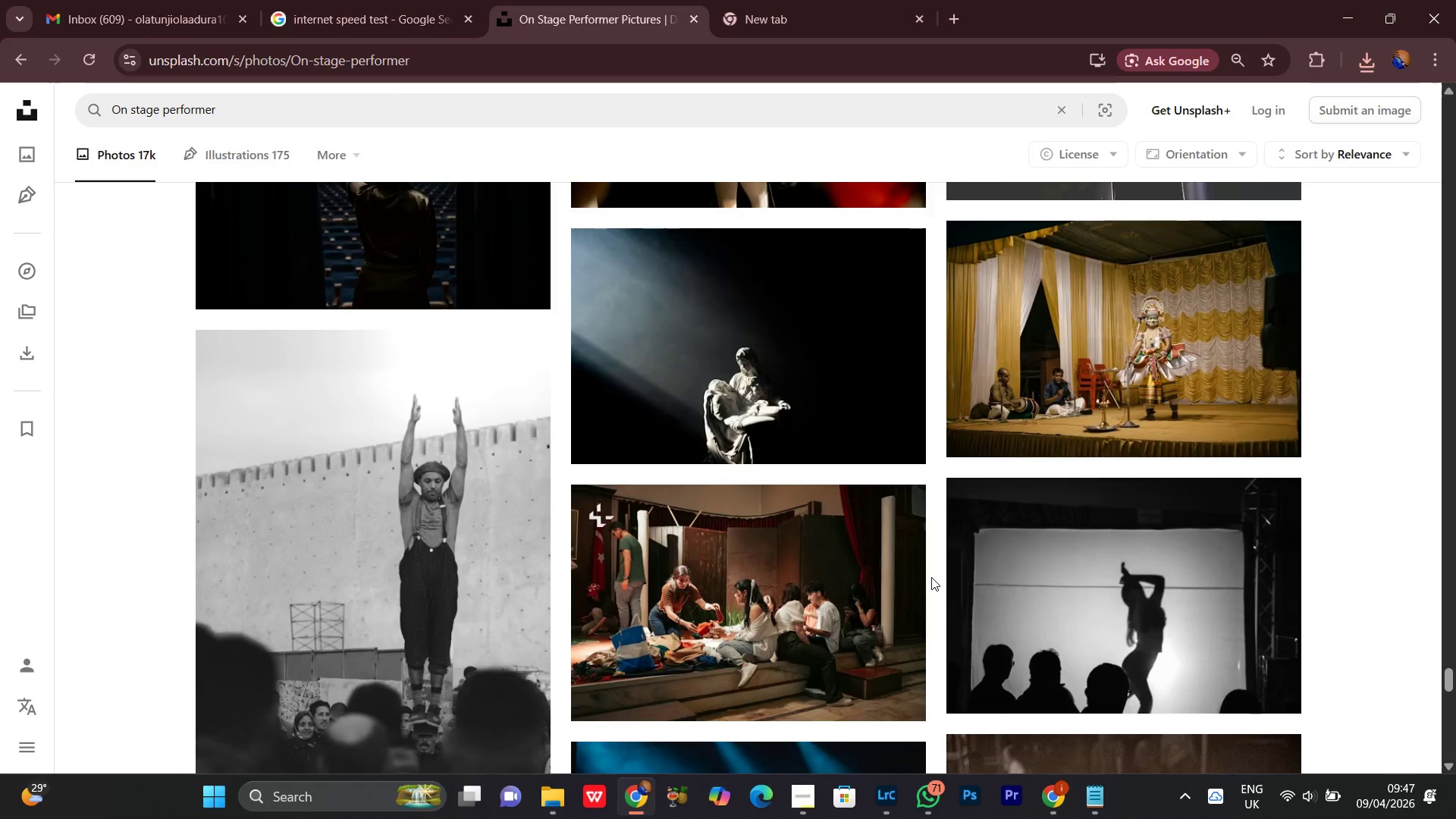 
scroll: coordinate [923, 584], scroll_direction: down, amount: 7.0
 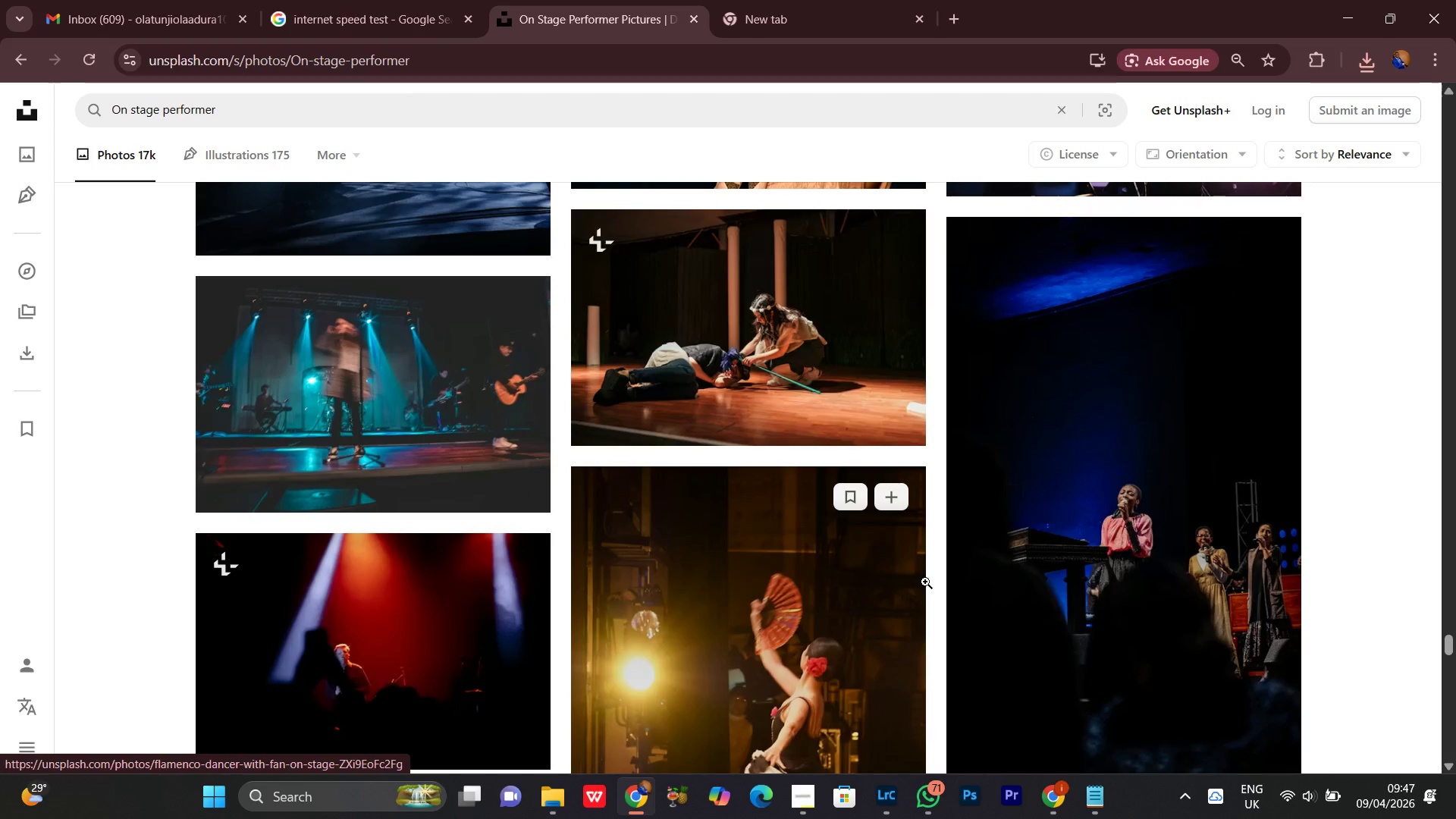 
wait(7.73)
 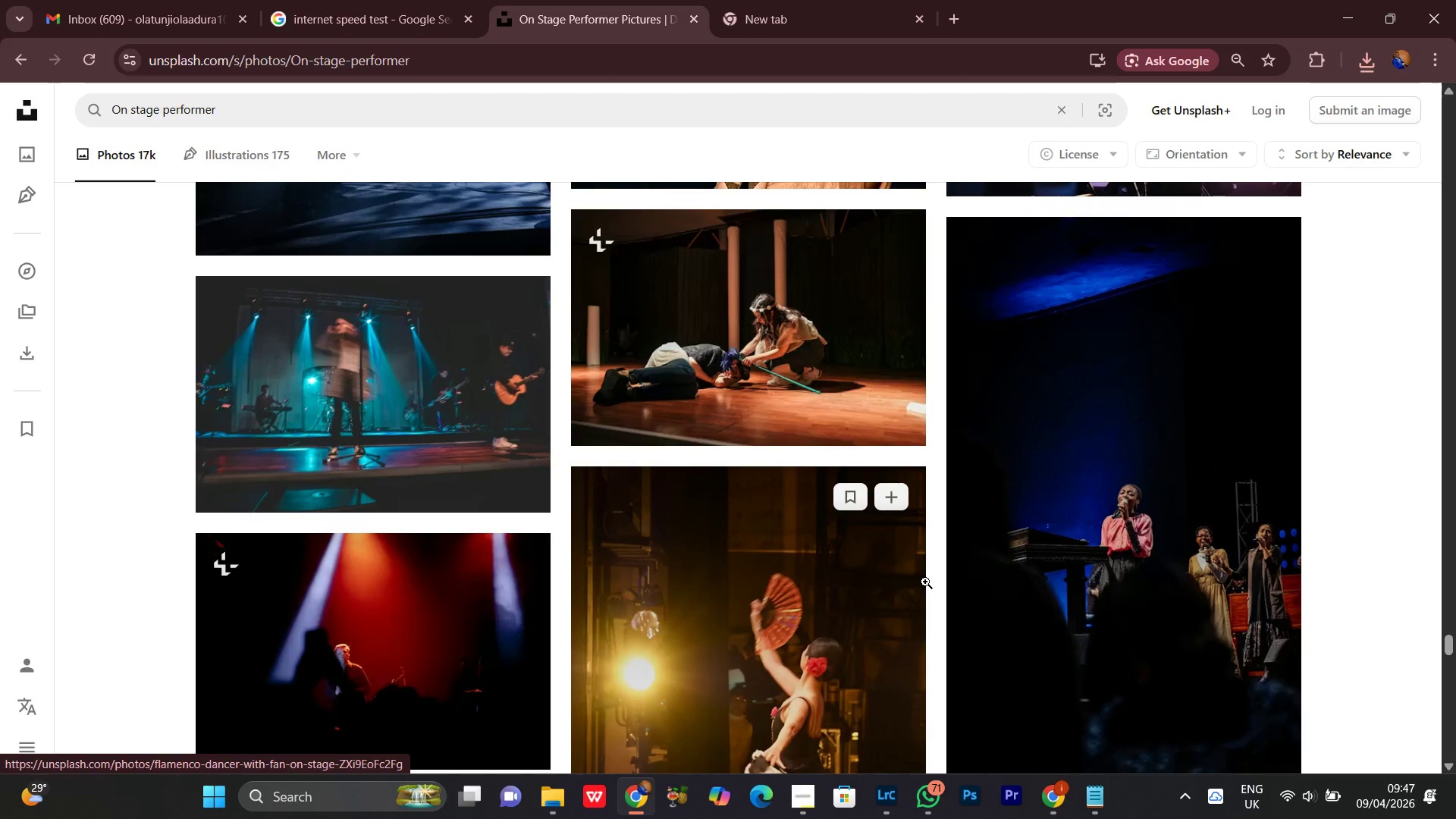 
scroll: coordinate [277, 582], scroll_direction: down, amount: 26.0
 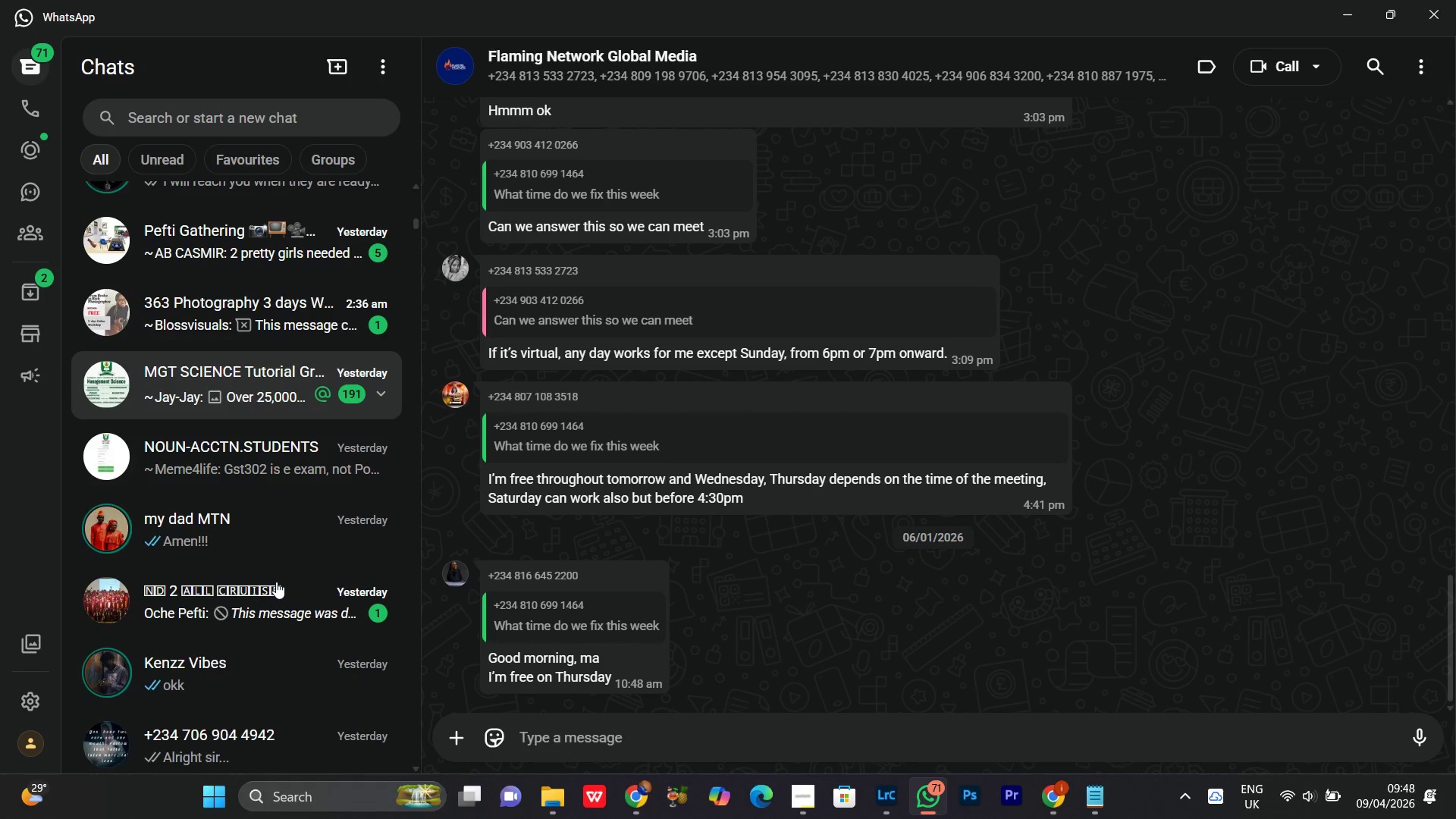 
scroll: coordinate [273, 588], scroll_direction: down, amount: 4.0
 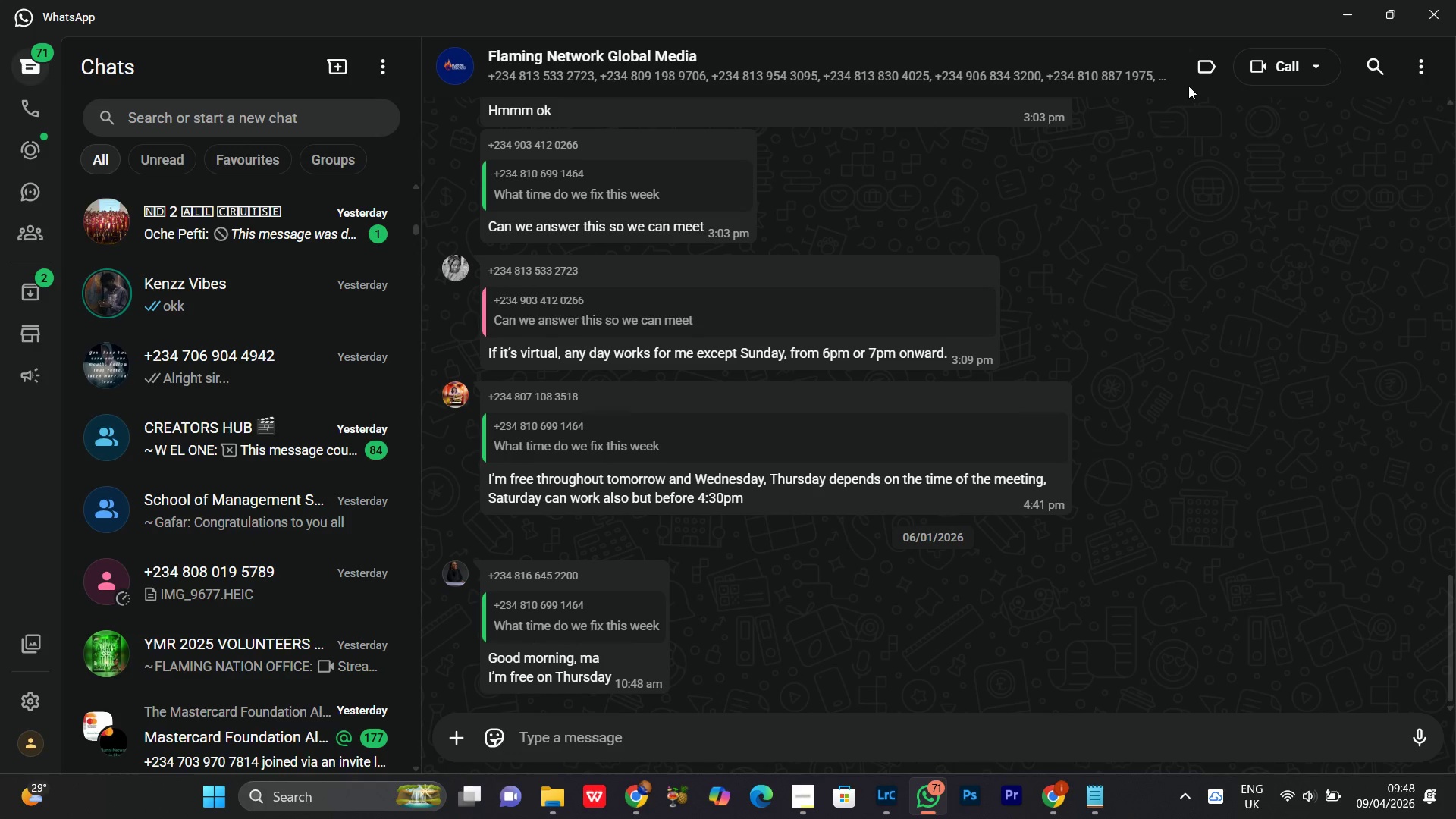 
left_click([1348, 11])
 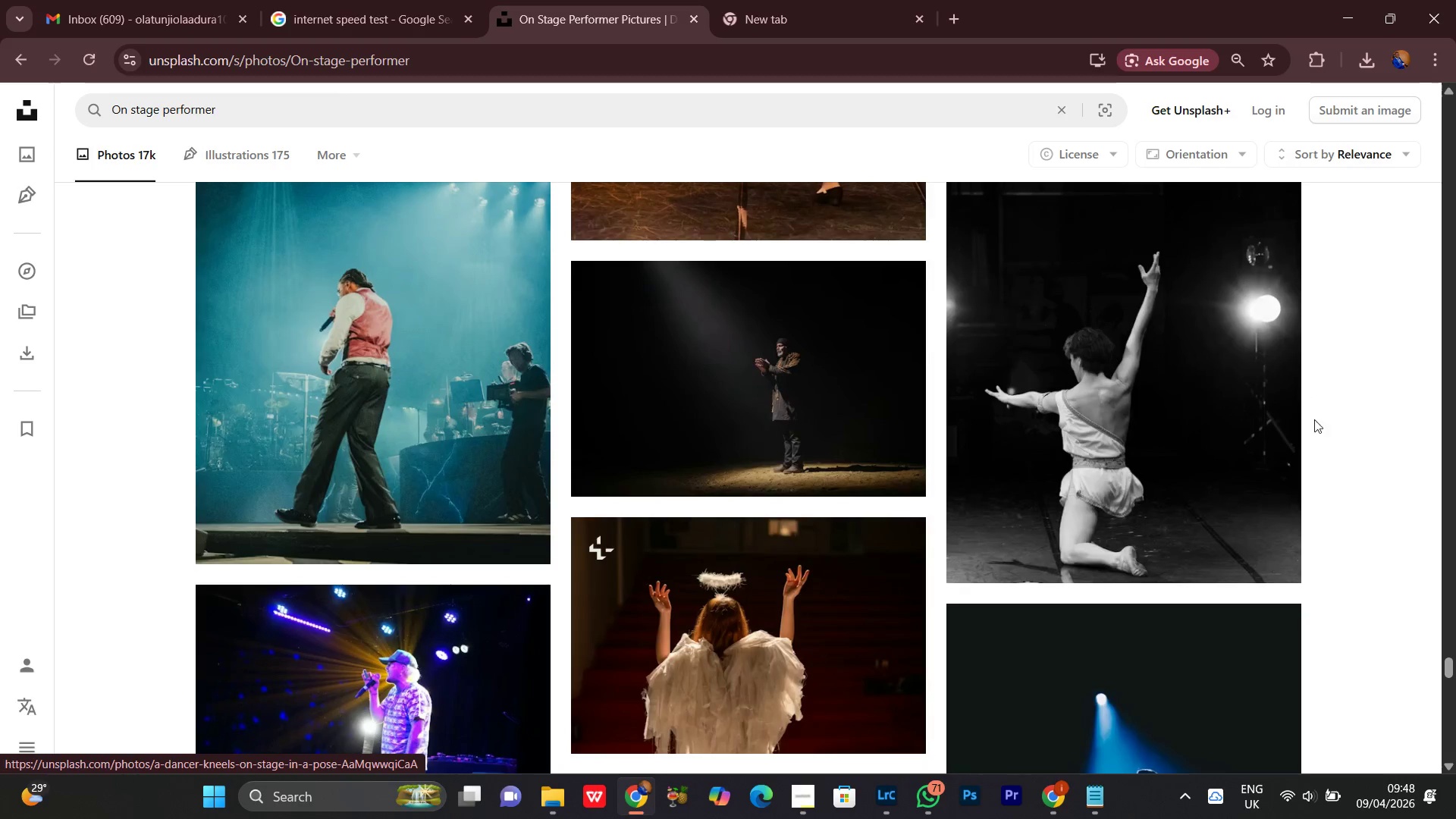 
scroll: coordinate [1339, 381], scroll_direction: down, amount: 11.0
 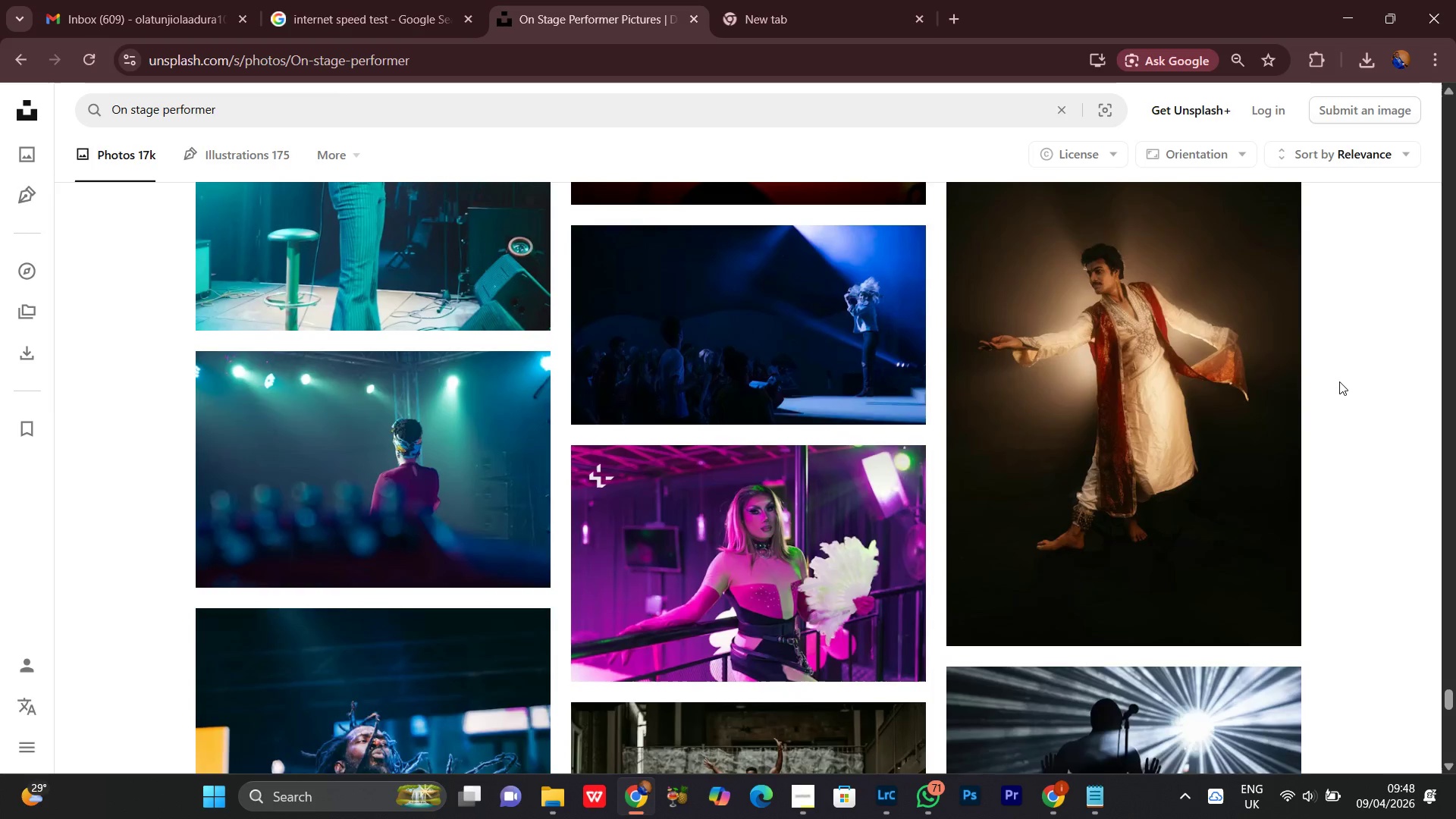 
scroll: coordinate [1339, 381], scroll_direction: up, amount: 4.0
 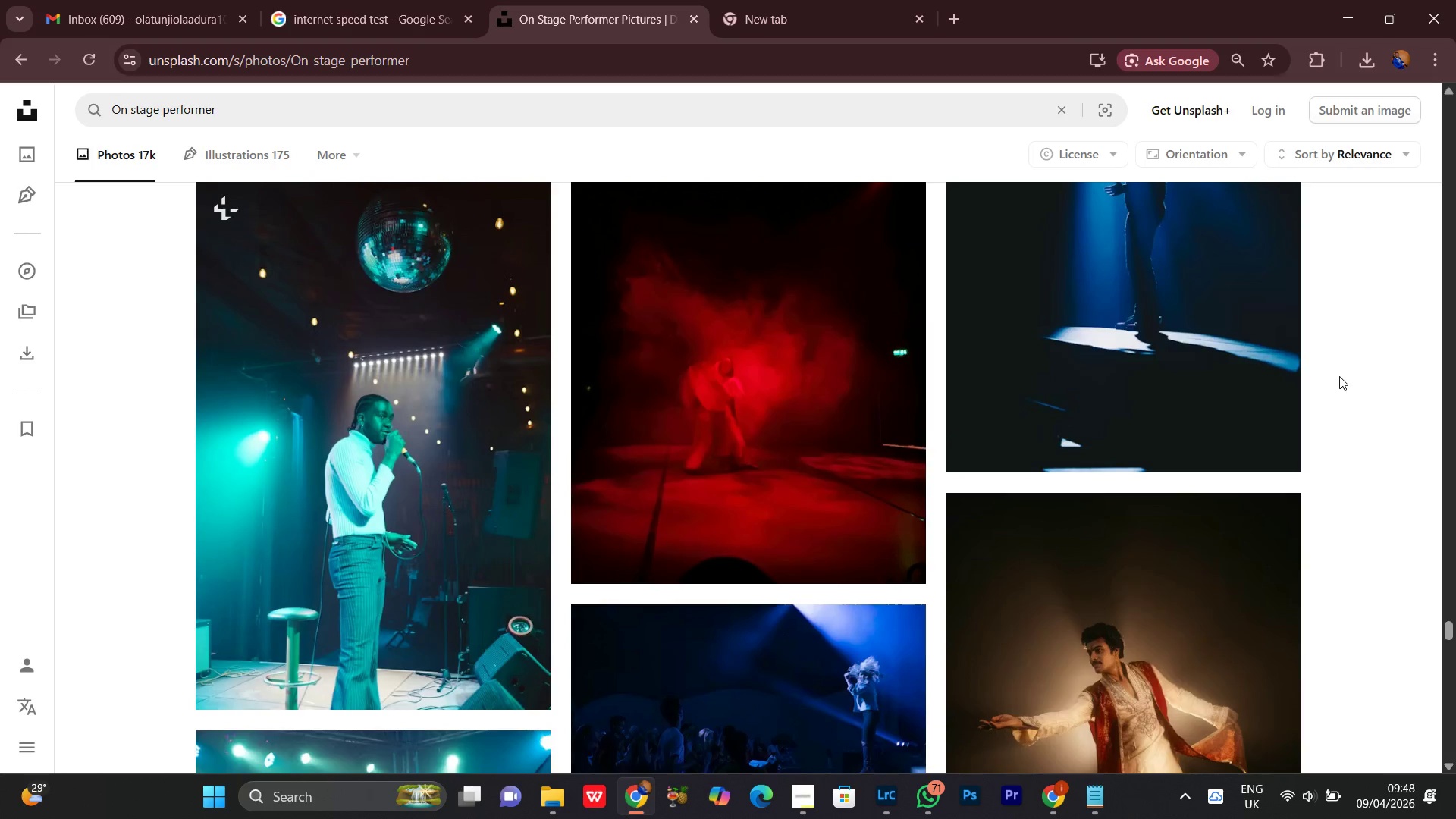 
scroll: coordinate [1332, 384], scroll_direction: down, amount: 13.0
 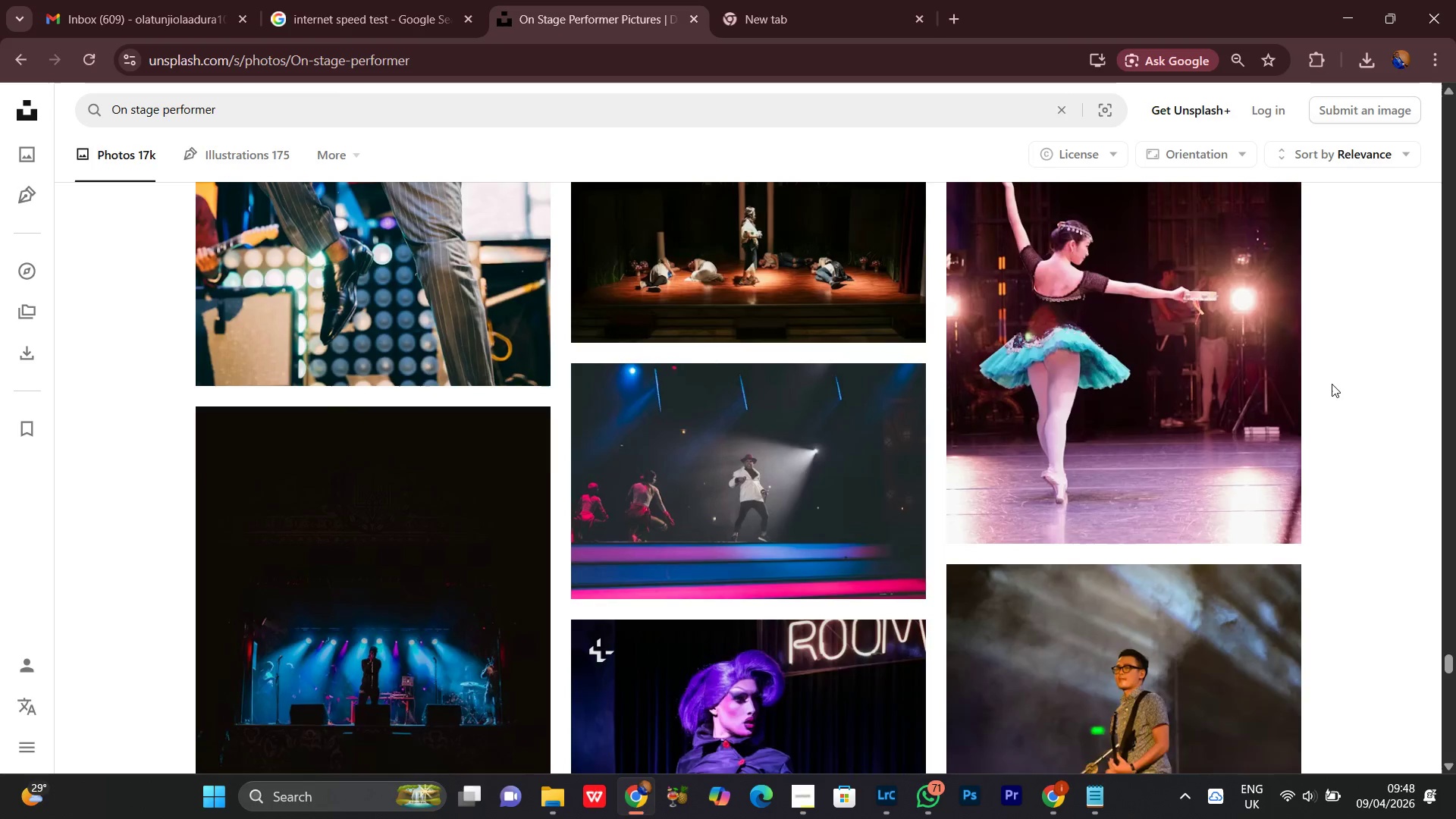 
scroll: coordinate [1332, 384], scroll_direction: up, amount: 2.0
 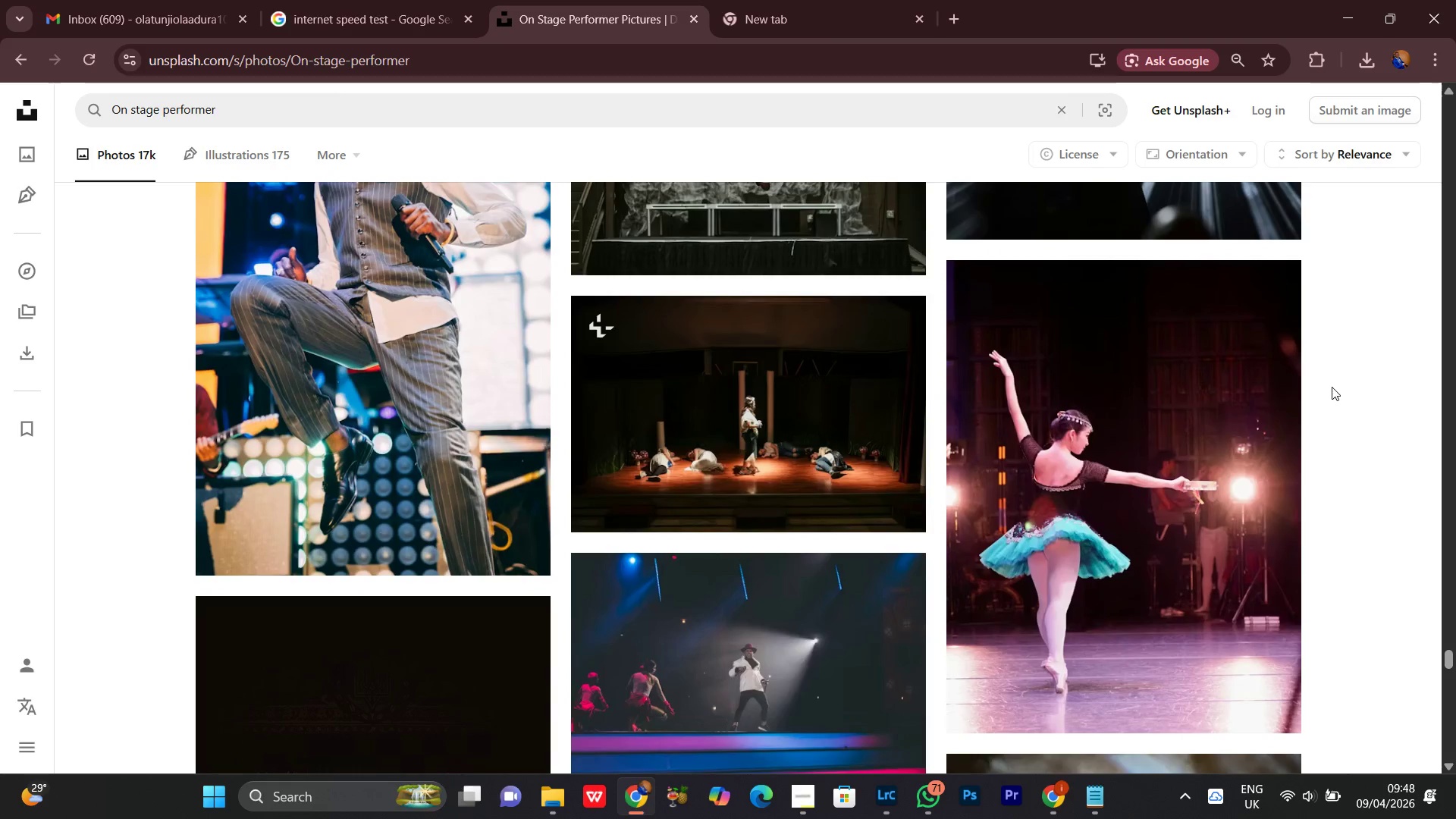 
scroll: coordinate [1323, 382], scroll_direction: down, amount: 2.0
 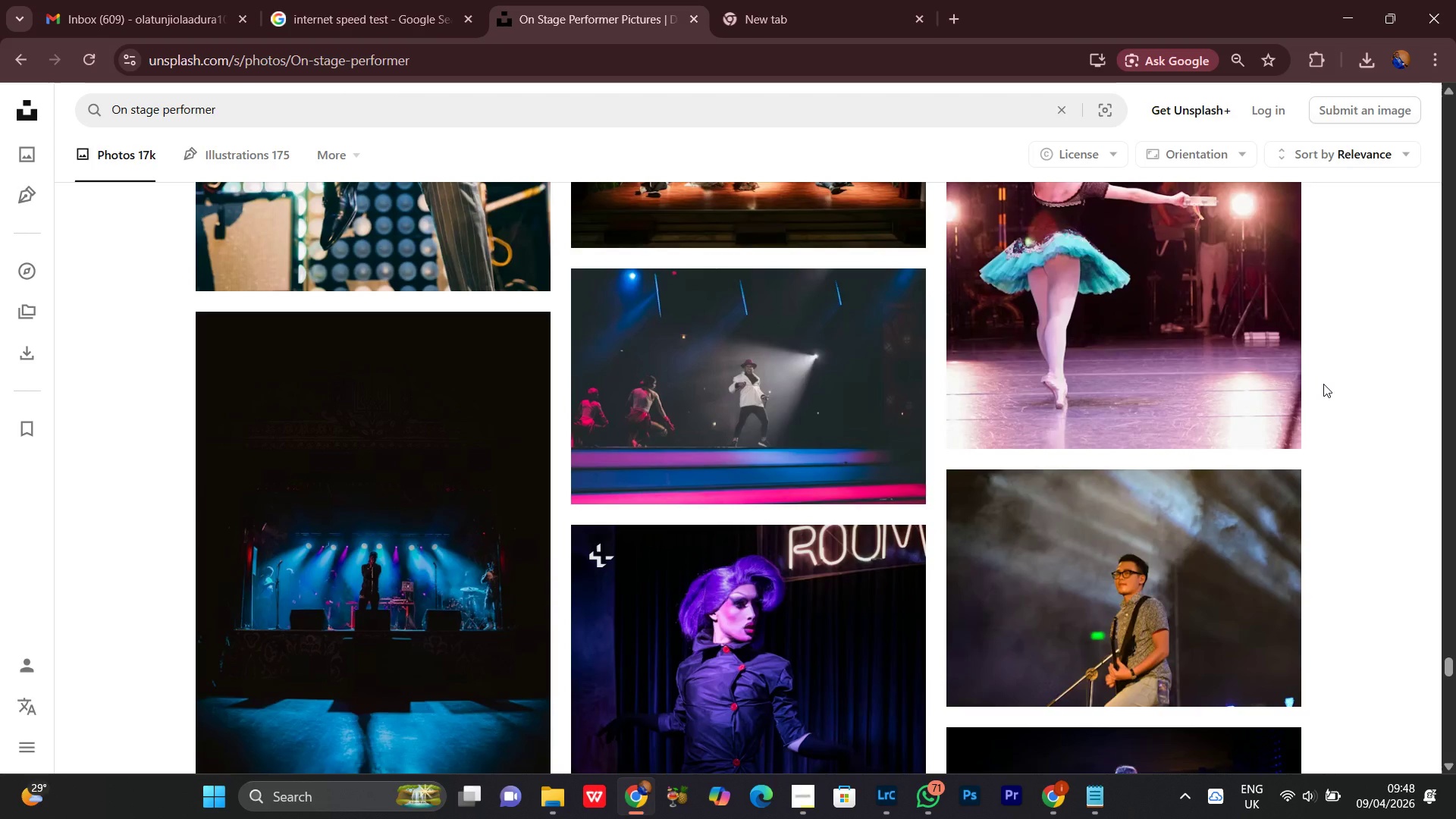 
scroll: coordinate [1323, 384], scroll_direction: up, amount: 1.0
 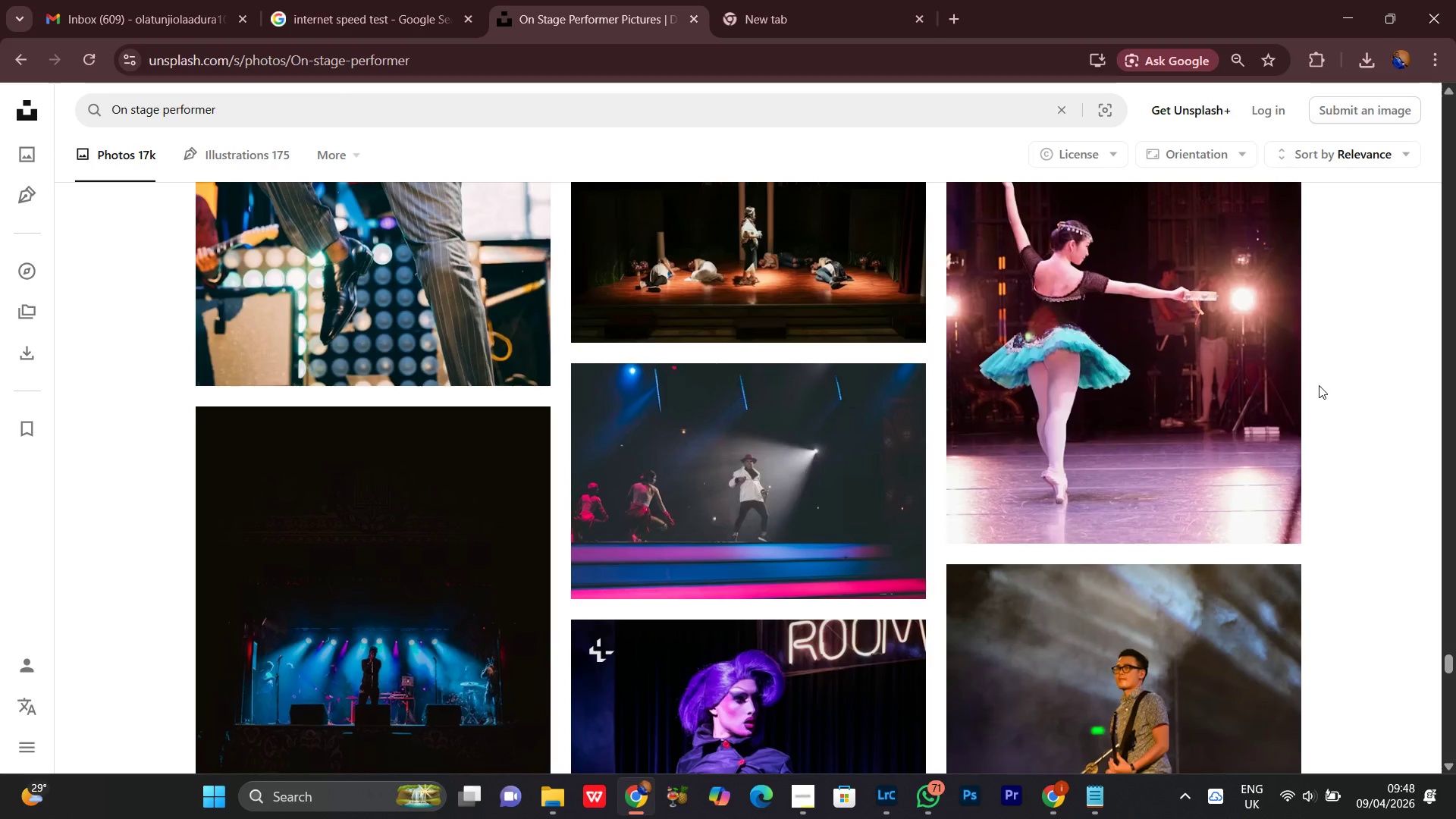 
scroll: coordinate [1318, 384], scroll_direction: down, amount: 17.0
 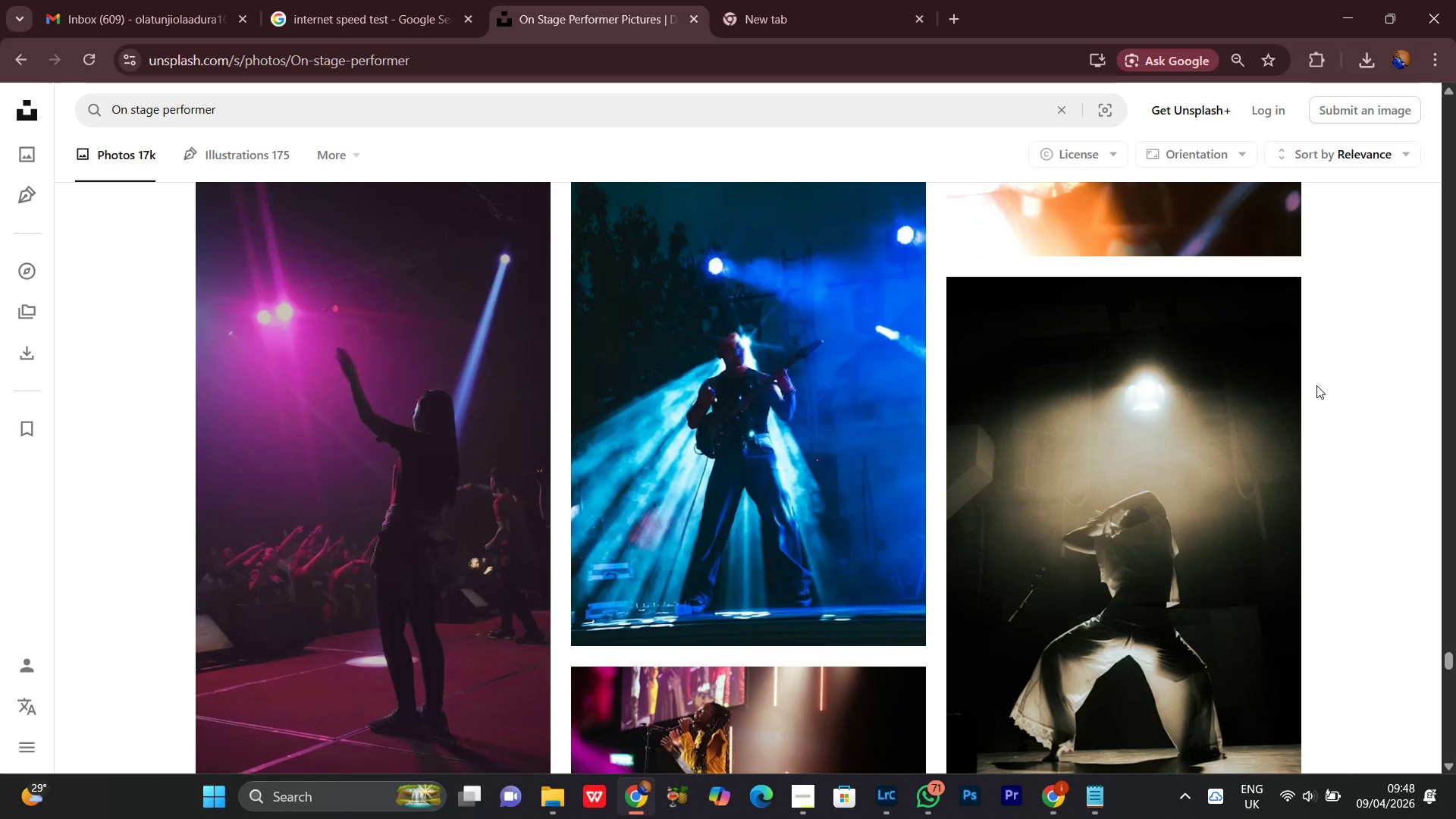 
scroll: coordinate [692, 551], scroll_direction: down, amount: 24.0
 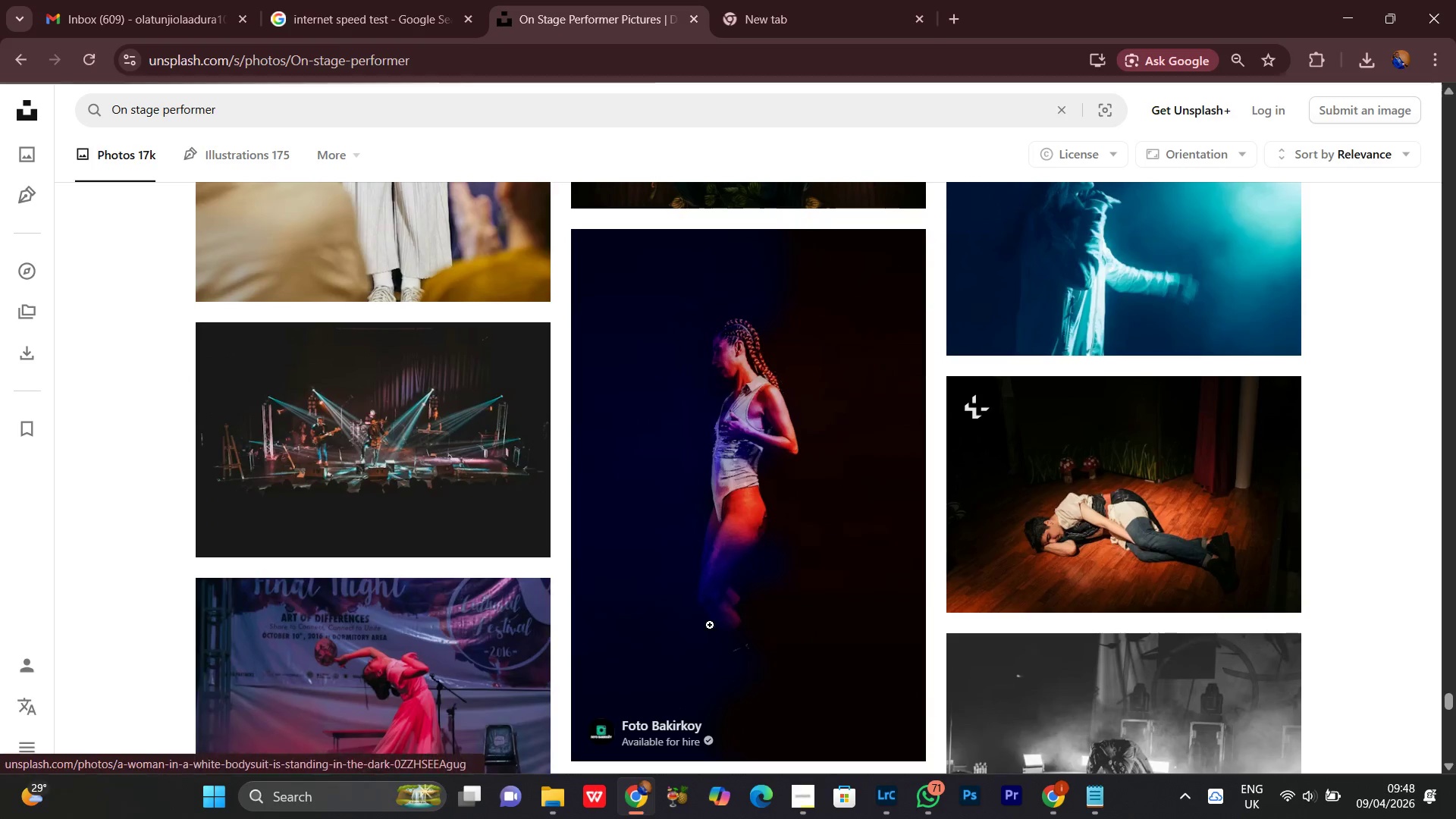 
scroll: coordinate [635, 541], scroll_direction: up, amount: 4.0
 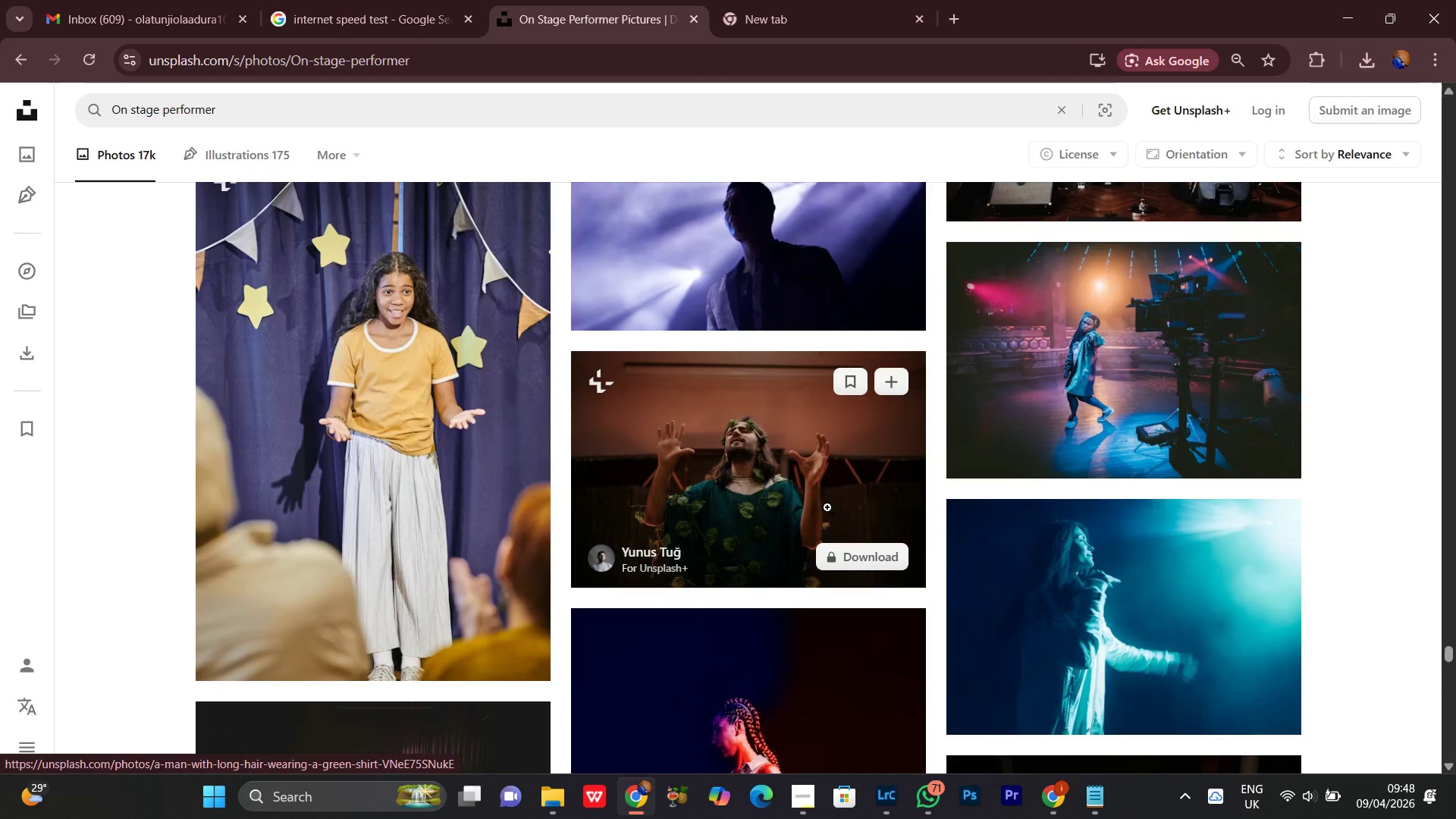 
scroll: coordinate [1345, 585], scroll_direction: down, amount: 5.0
 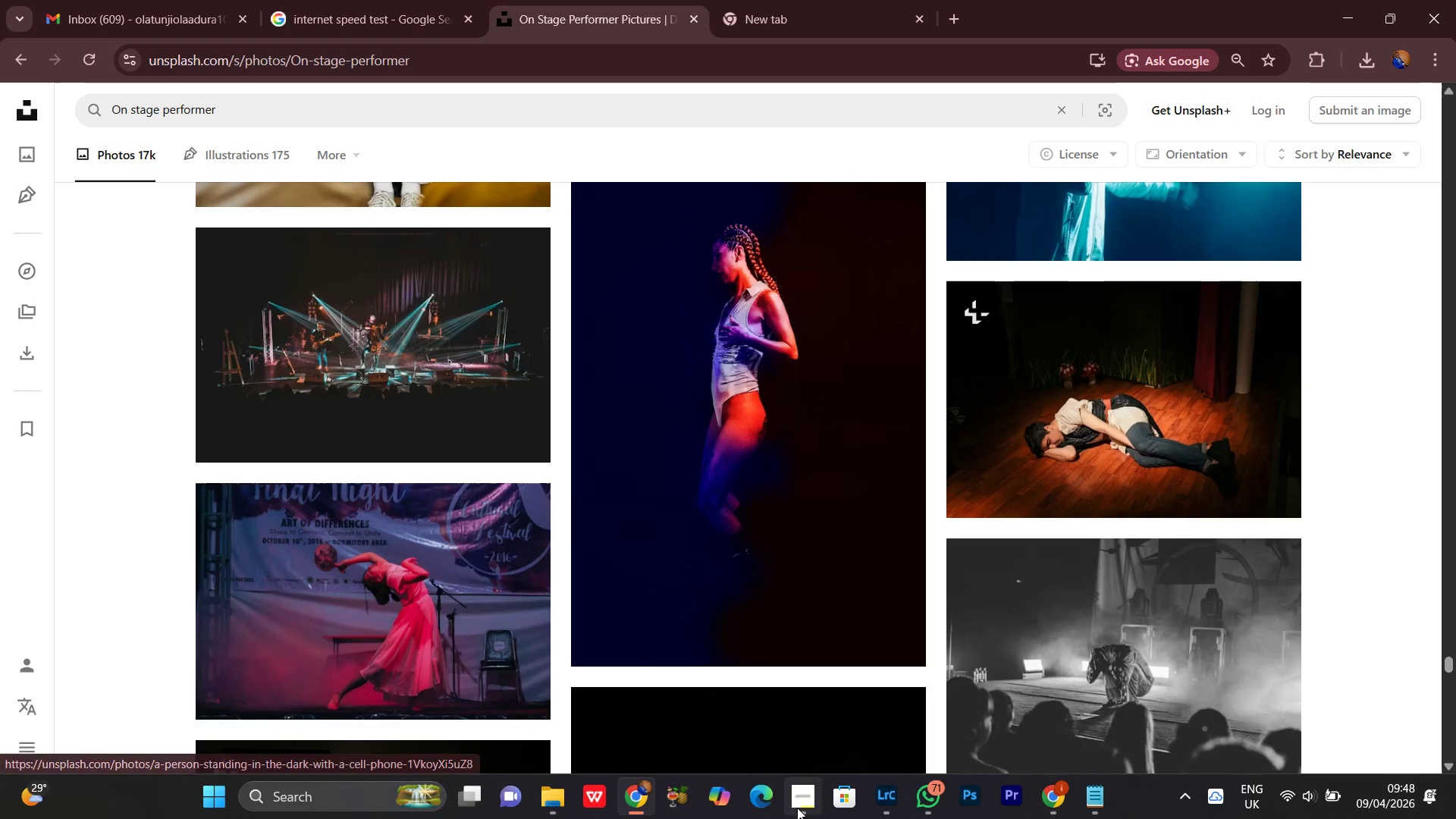 
left_click([797, 807])